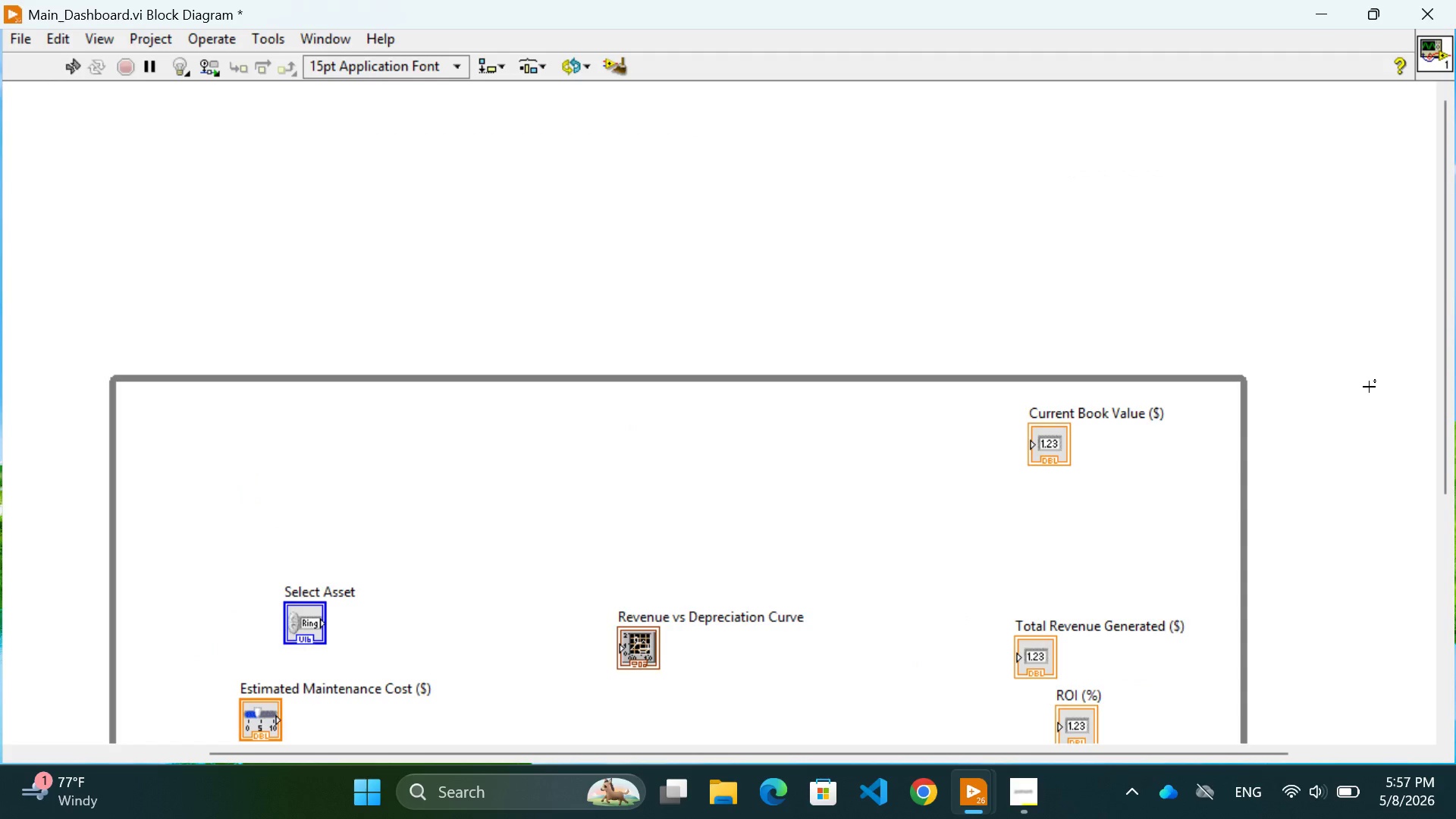 
scroll: coordinate [1369, 387], scroll_direction: down, amount: 7.0
 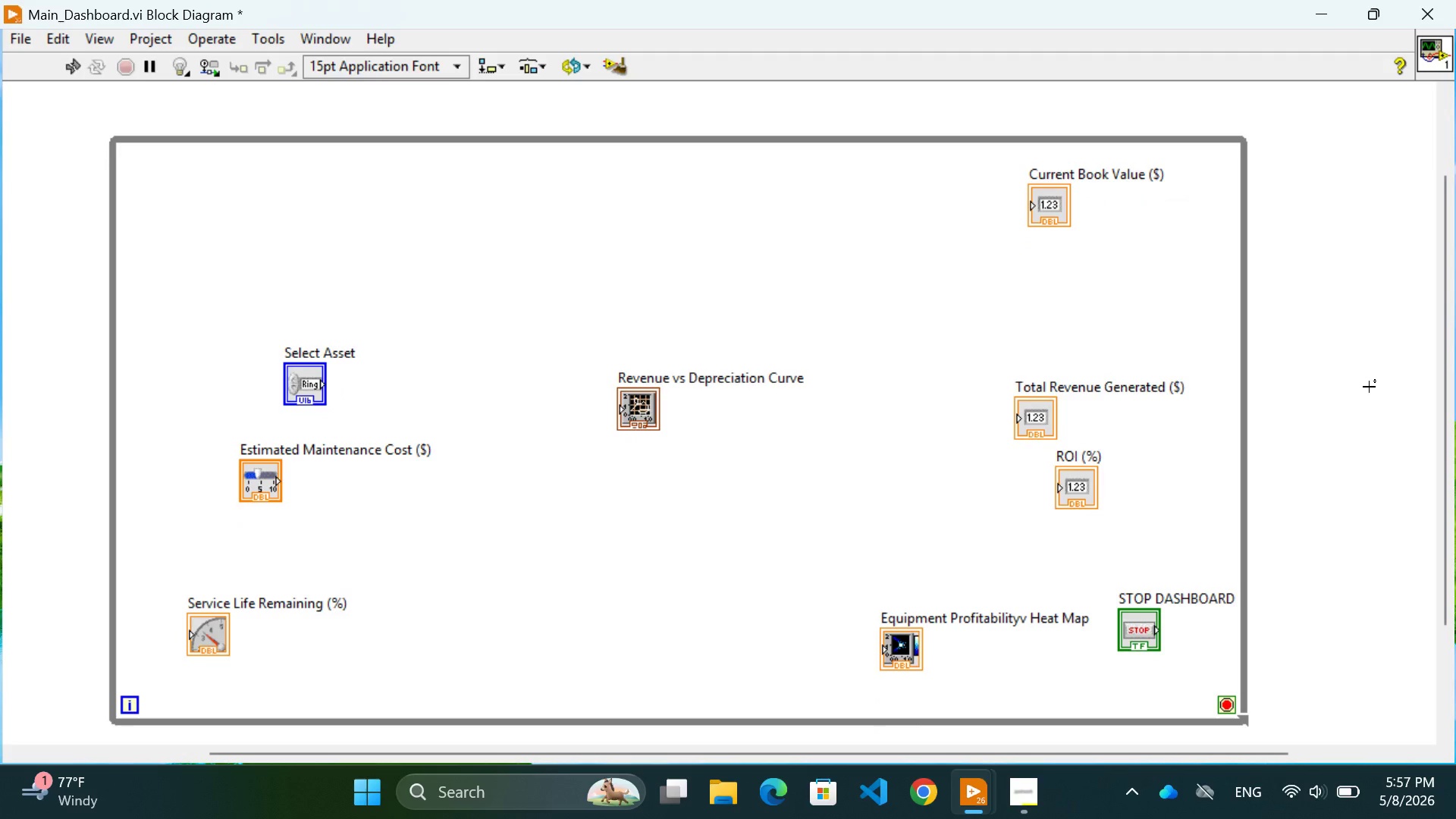 
scroll: coordinate [1369, 387], scroll_direction: none, amount: 0.0
 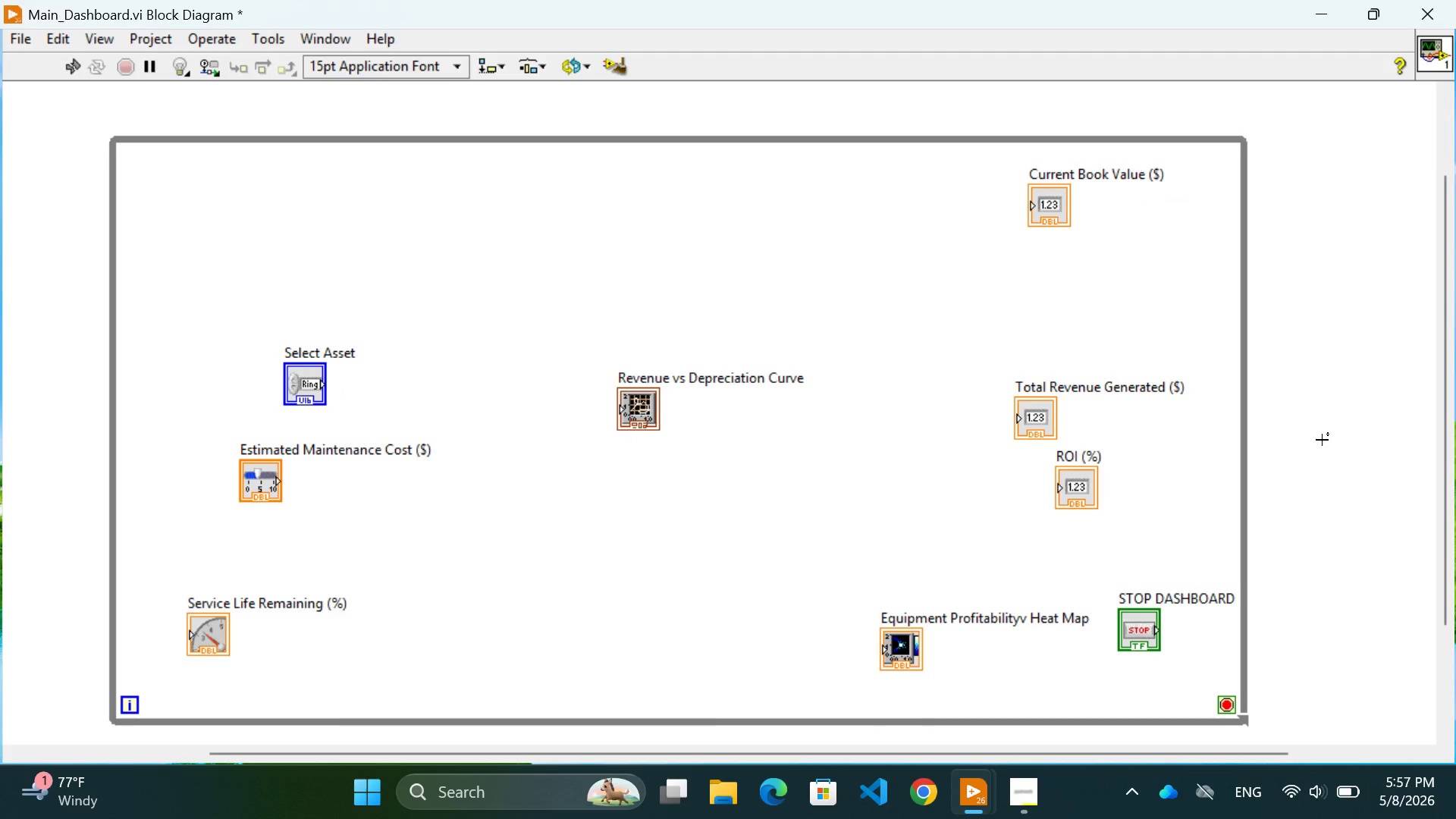 
left_click([1322, 440])
 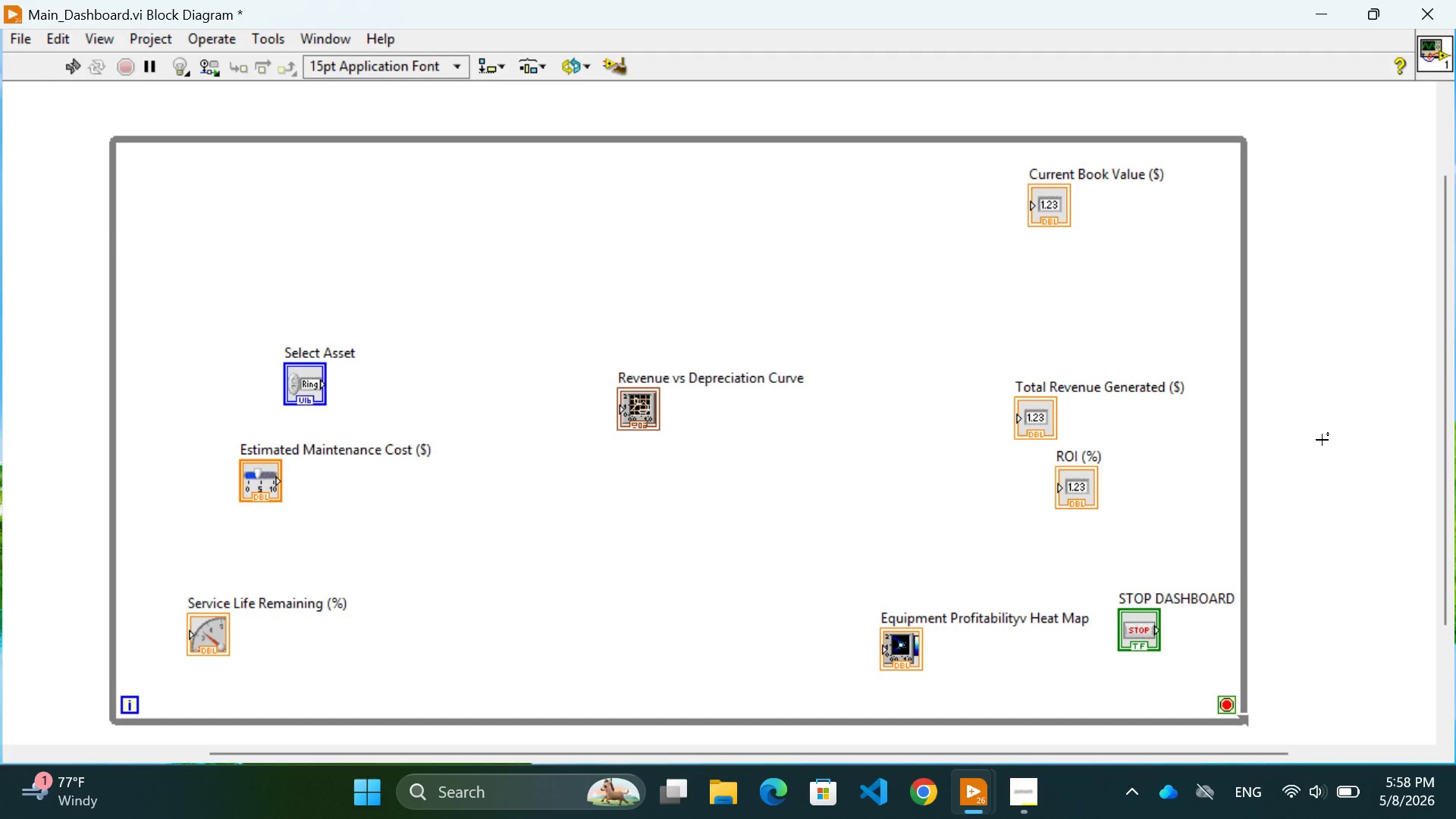 
wait(21.38)
 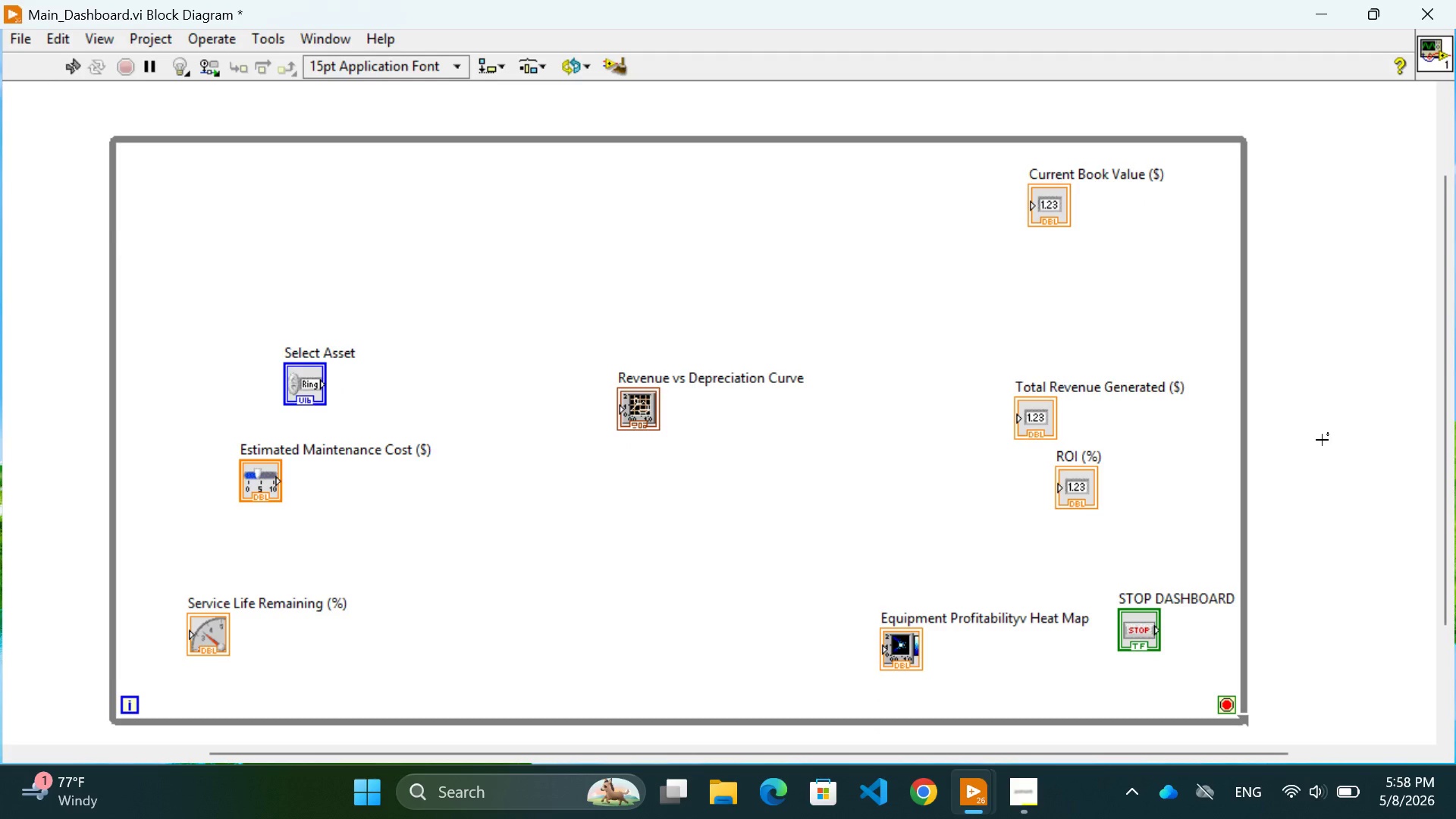 
left_click_drag(start_coordinate=[904, 651], to_coordinate=[825, 609])
 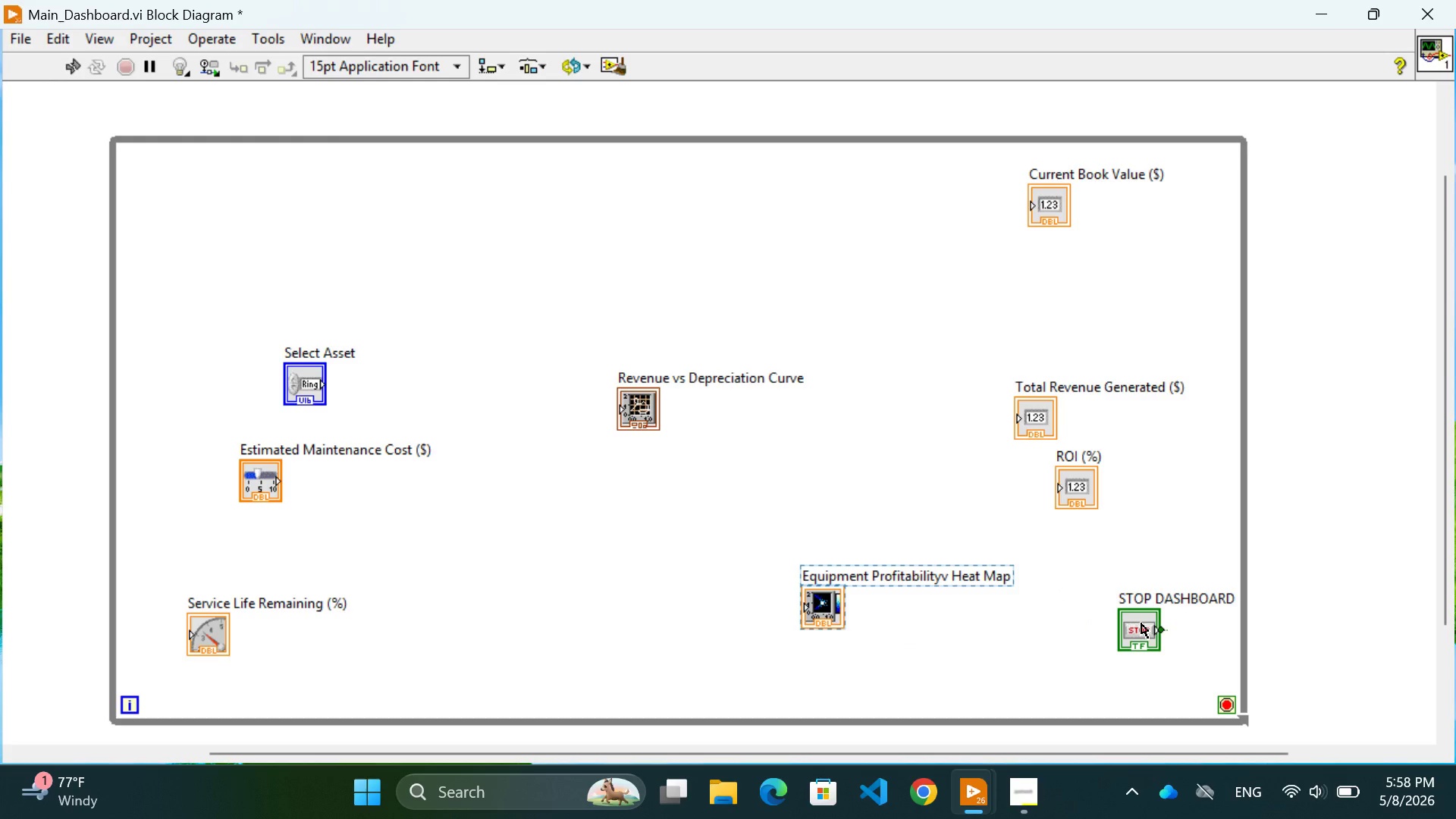 
left_click_drag(start_coordinate=[1139, 626], to_coordinate=[1059, 667])
 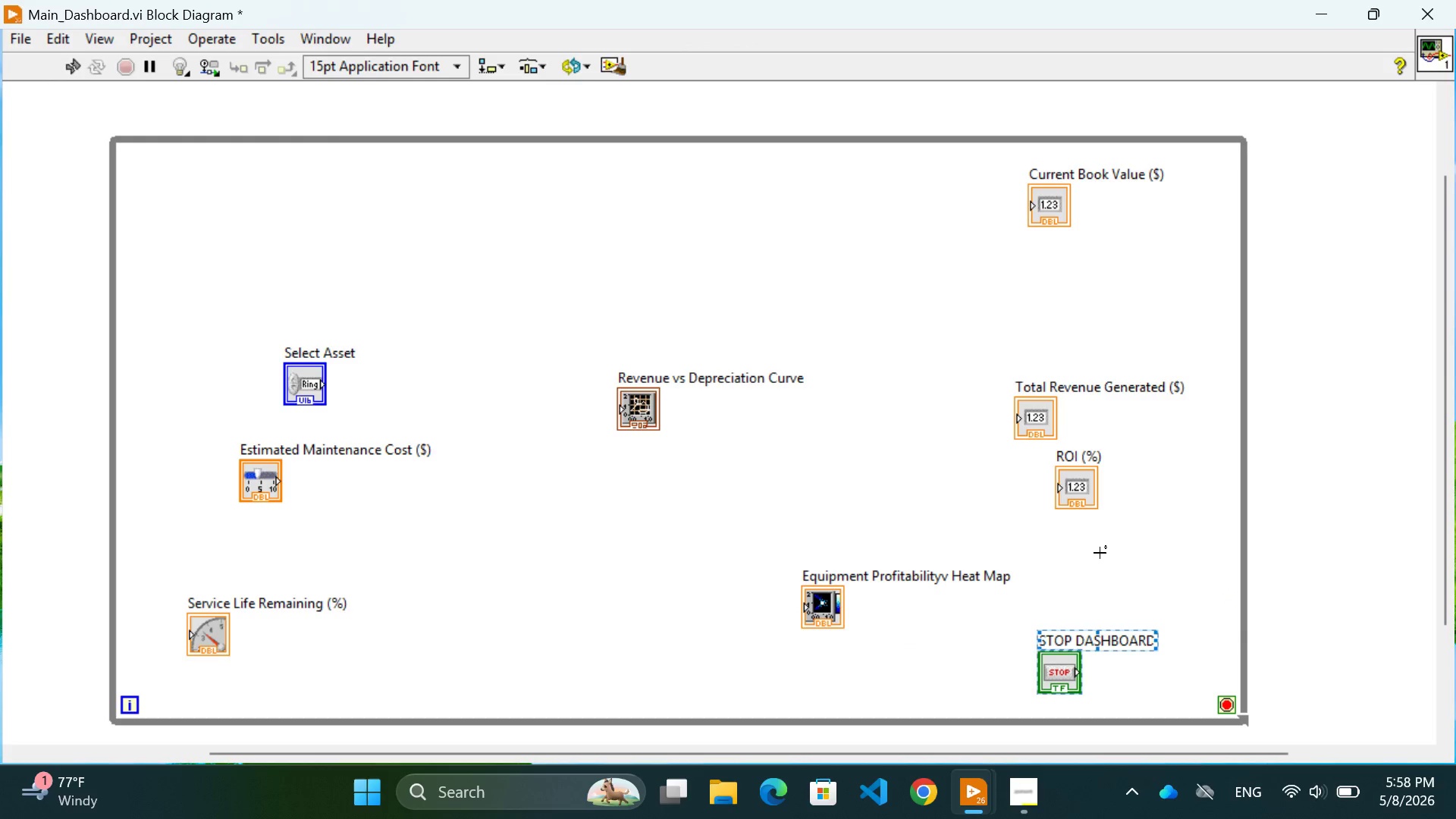 
left_click([1100, 553])
 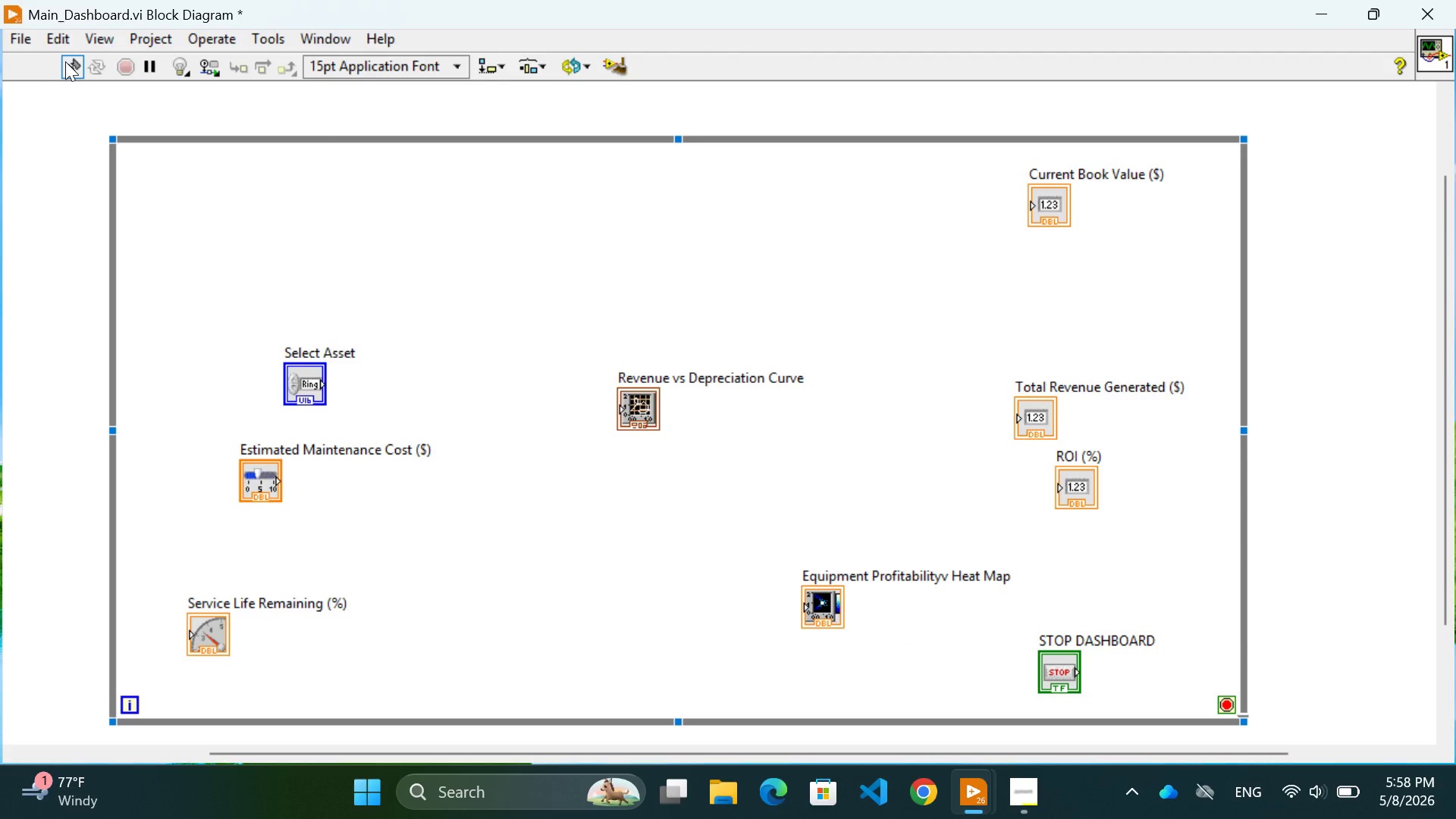 
left_click([64, 61])
 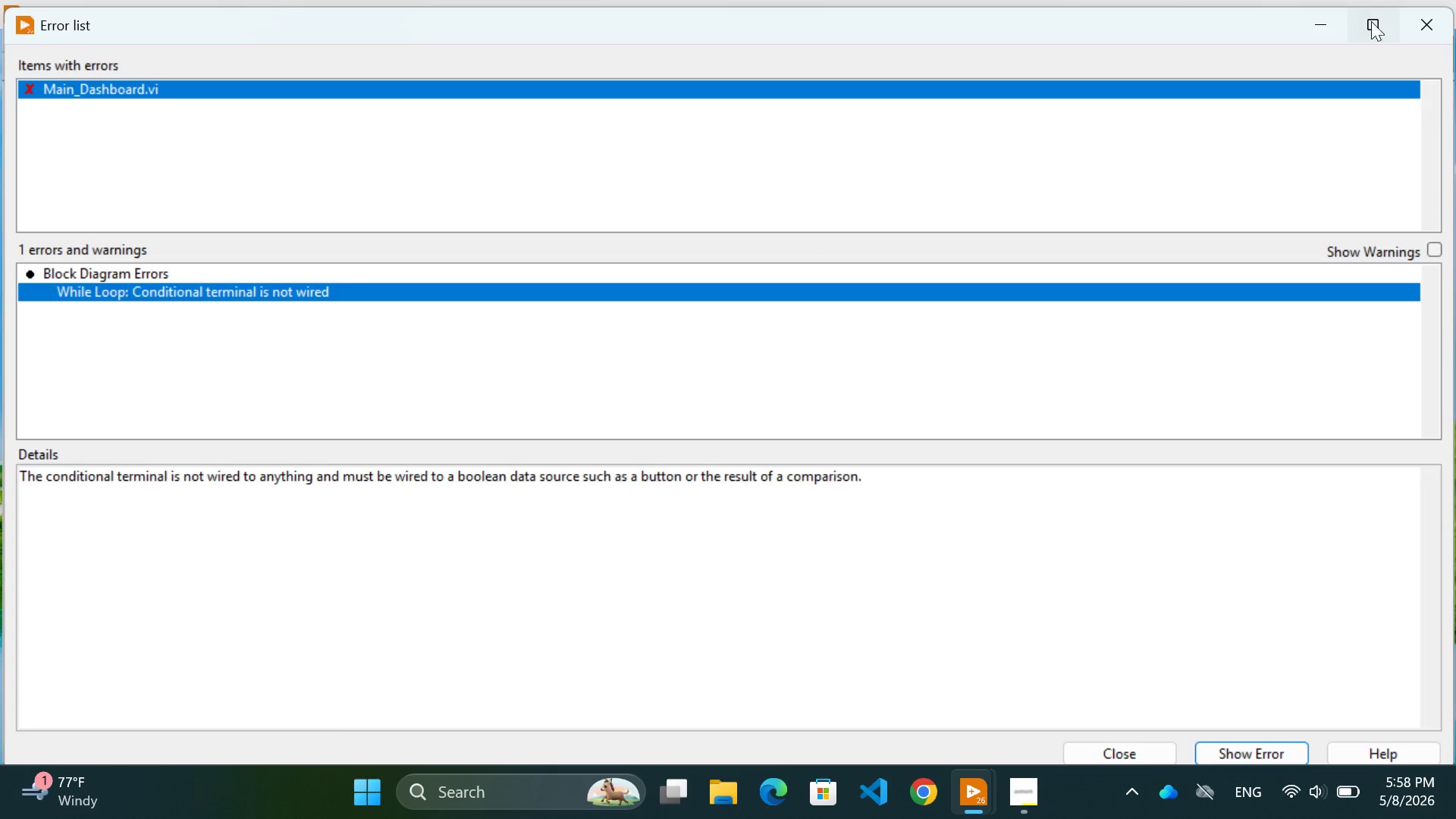 
left_click([1425, 13])
 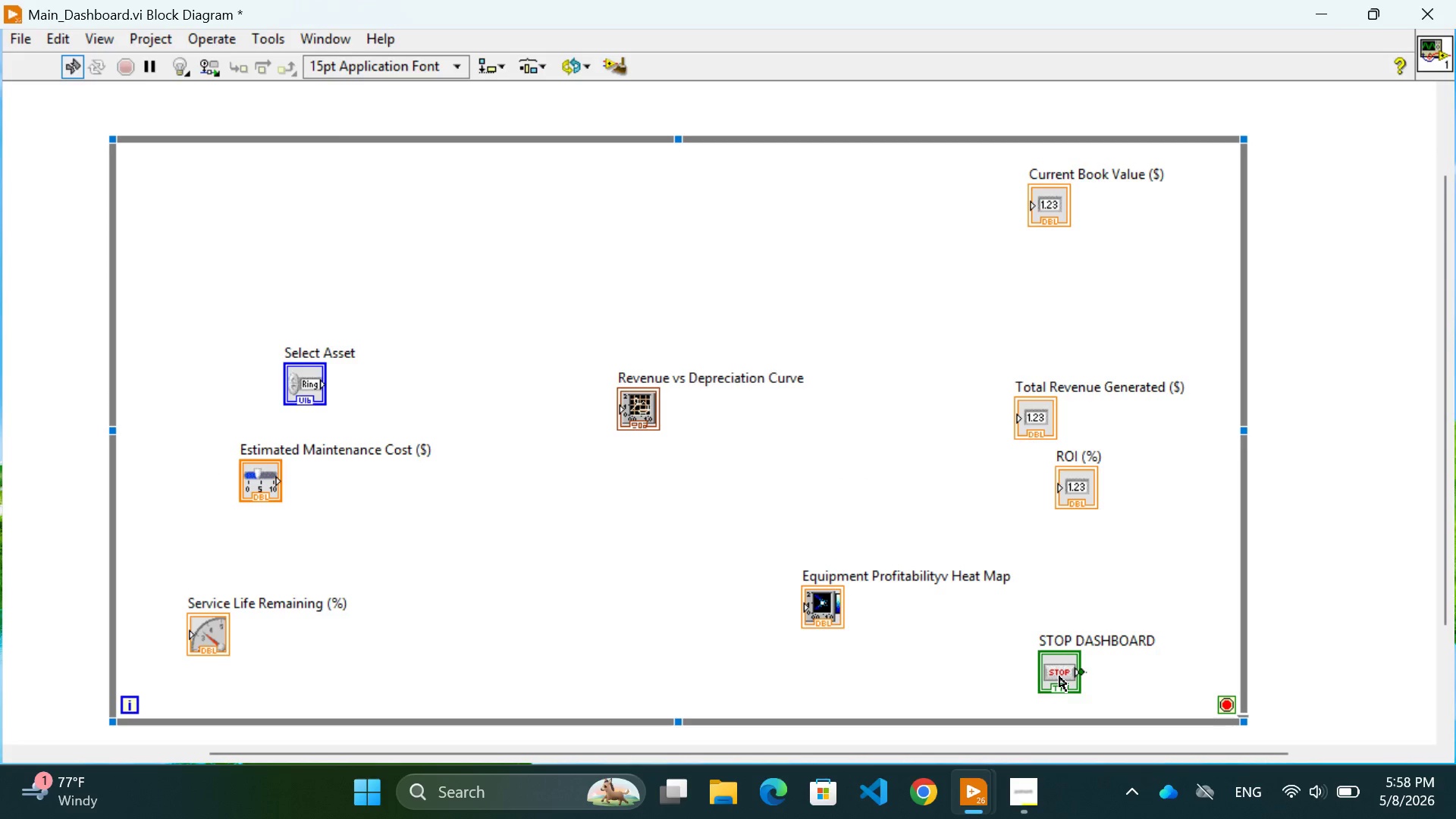 
left_click_drag(start_coordinate=[1066, 673], to_coordinate=[1054, 686])
 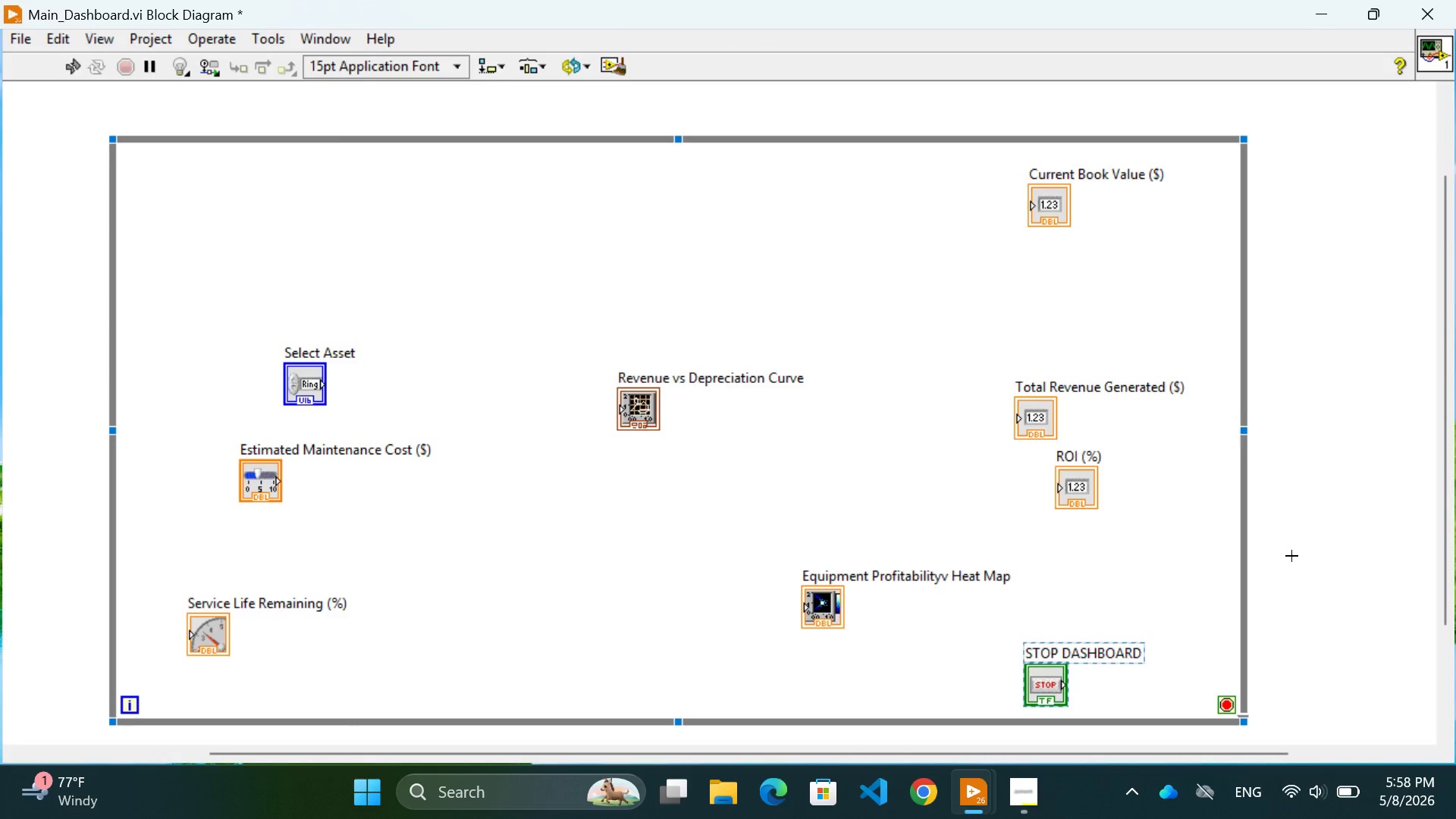 
left_click([1291, 556])
 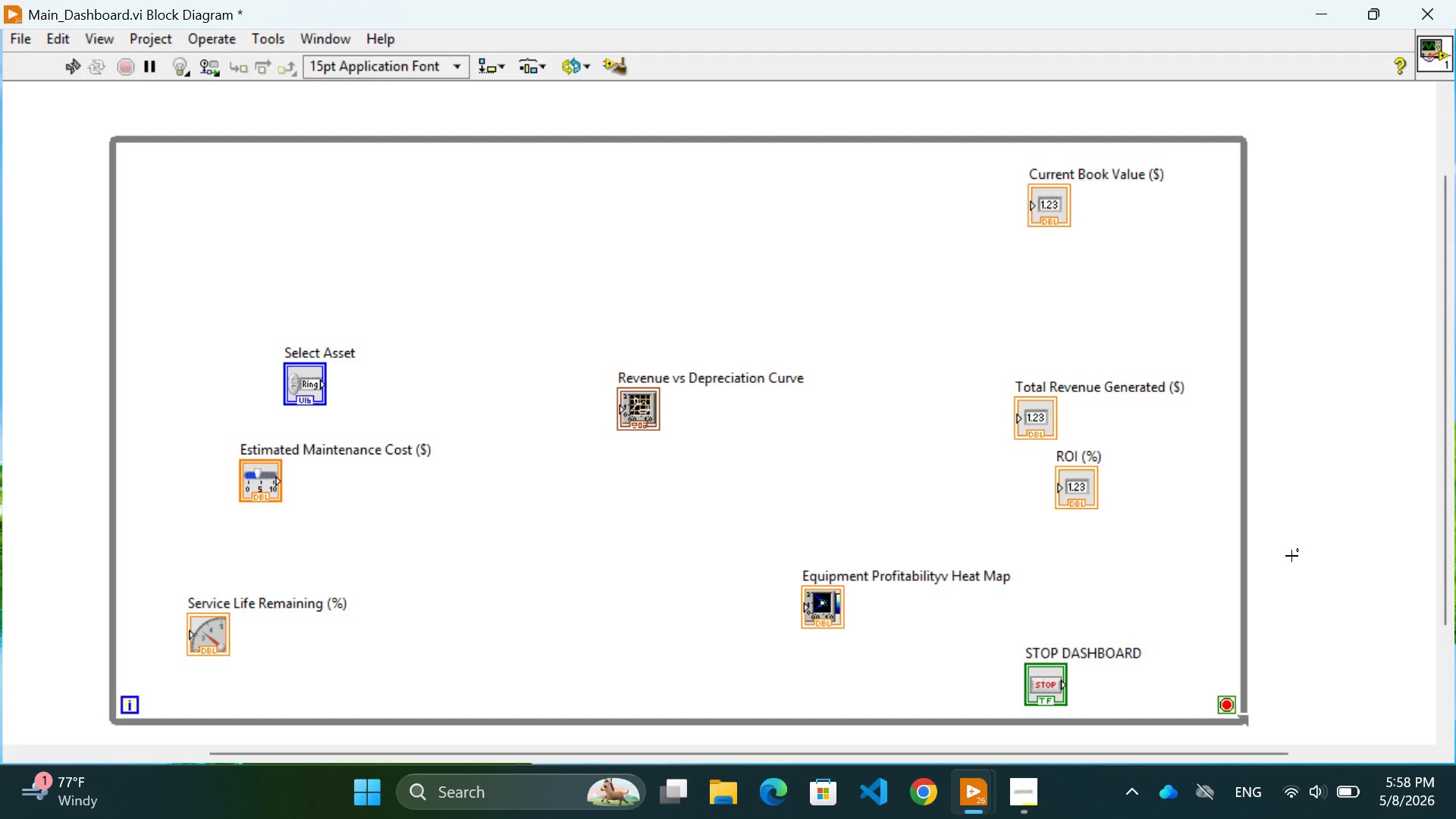 
wait(28.66)
 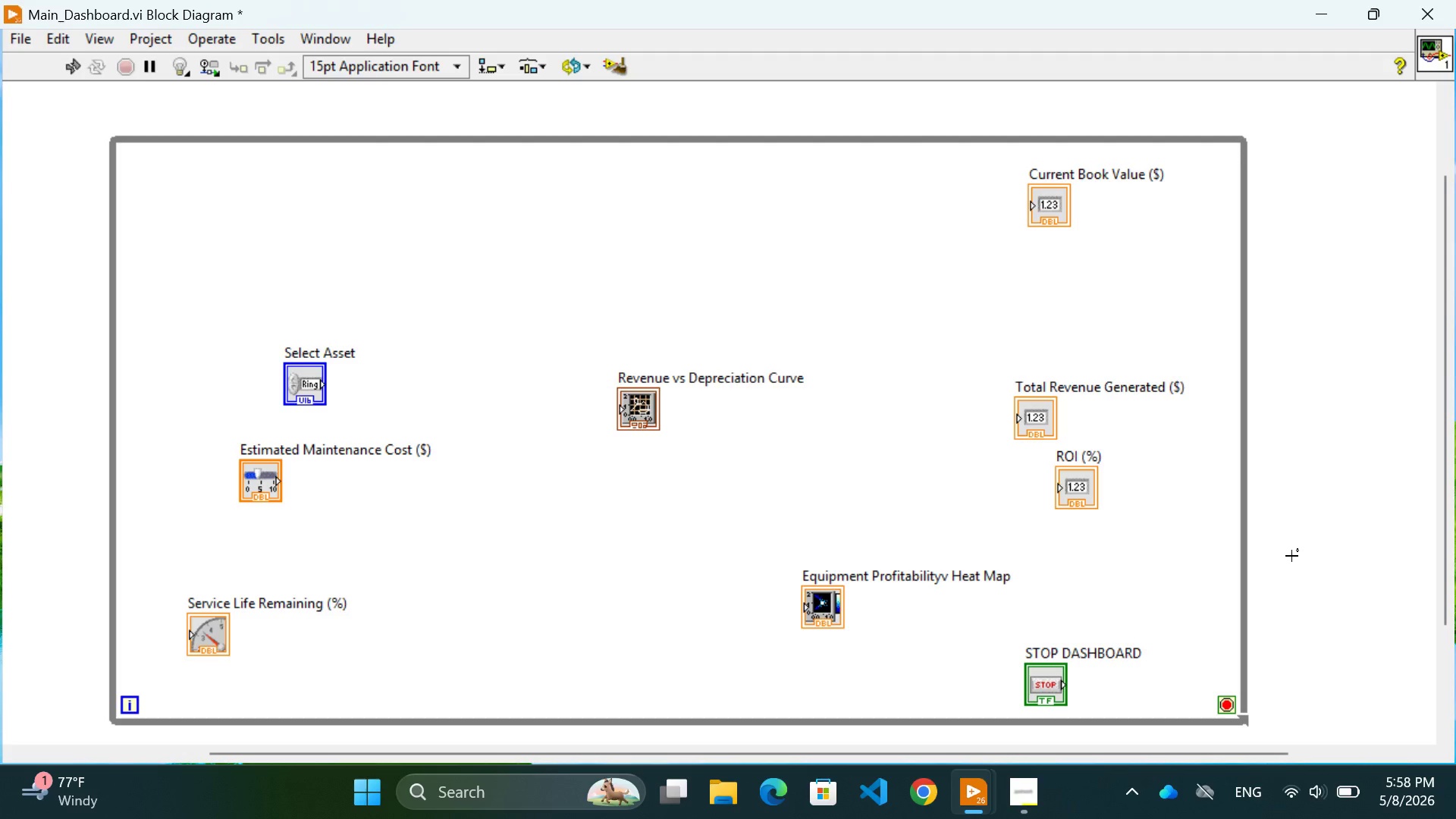 
left_click([1060, 687])
 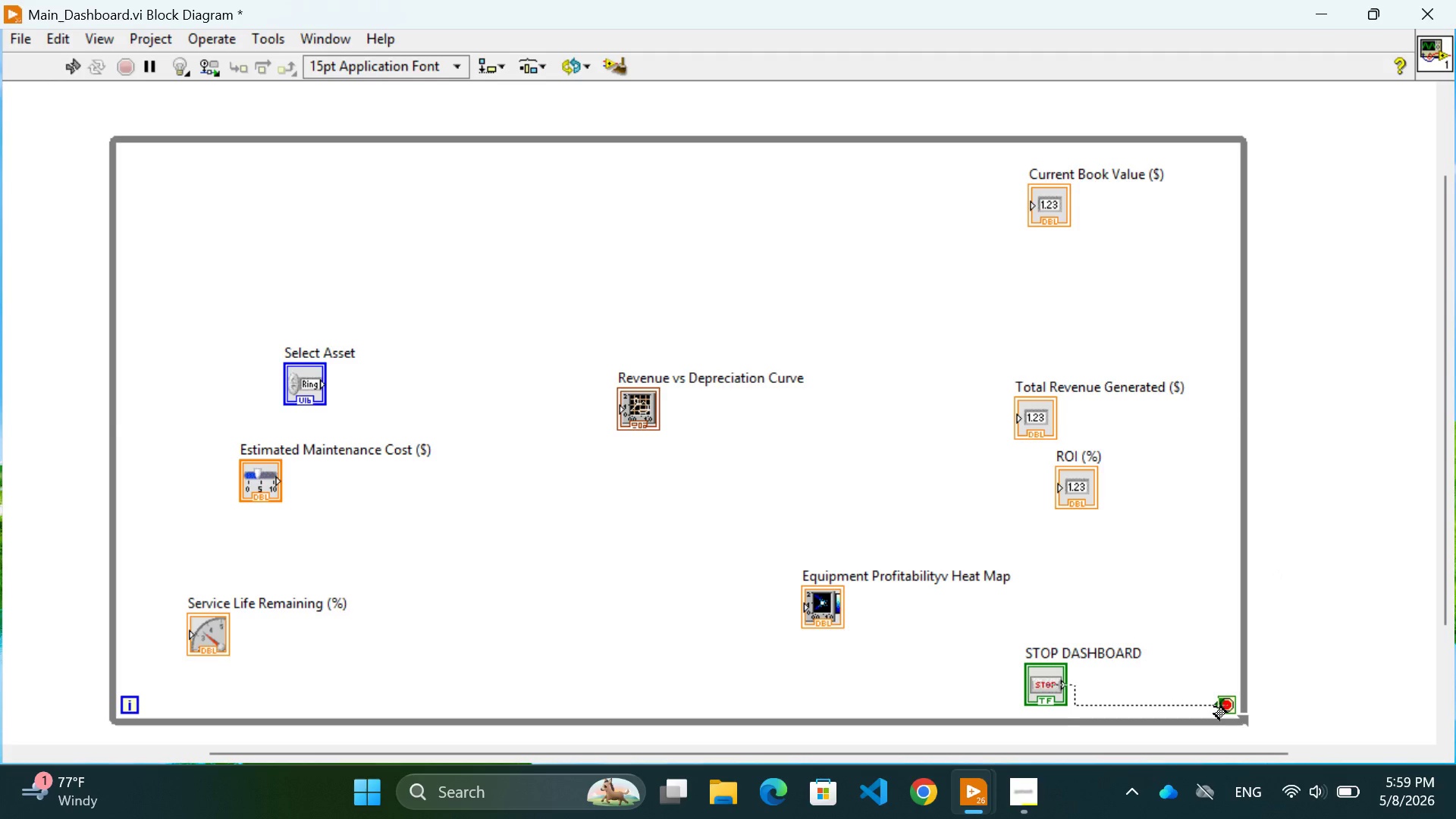 
left_click([1214, 707])
 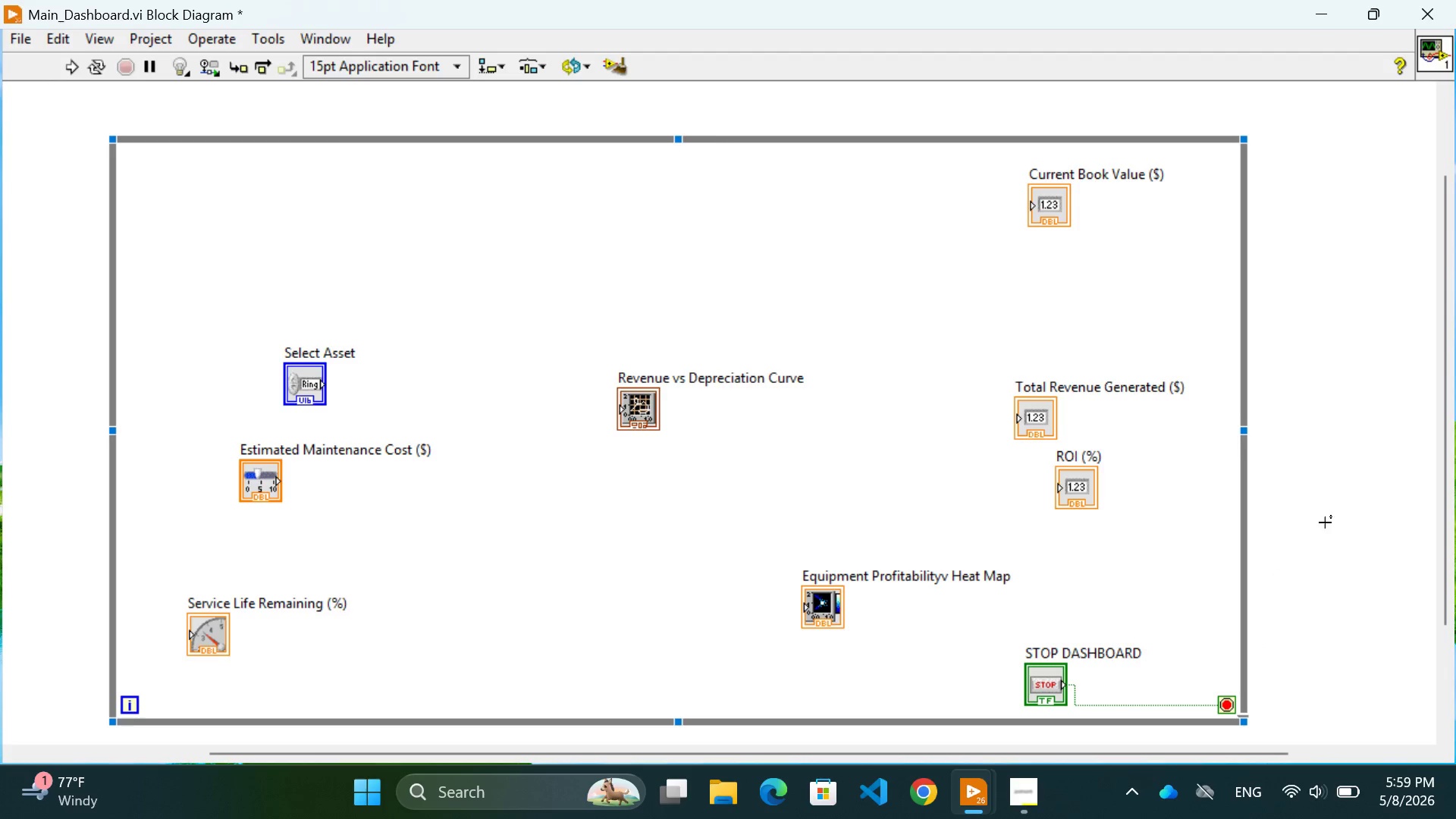 
left_click([1326, 522])
 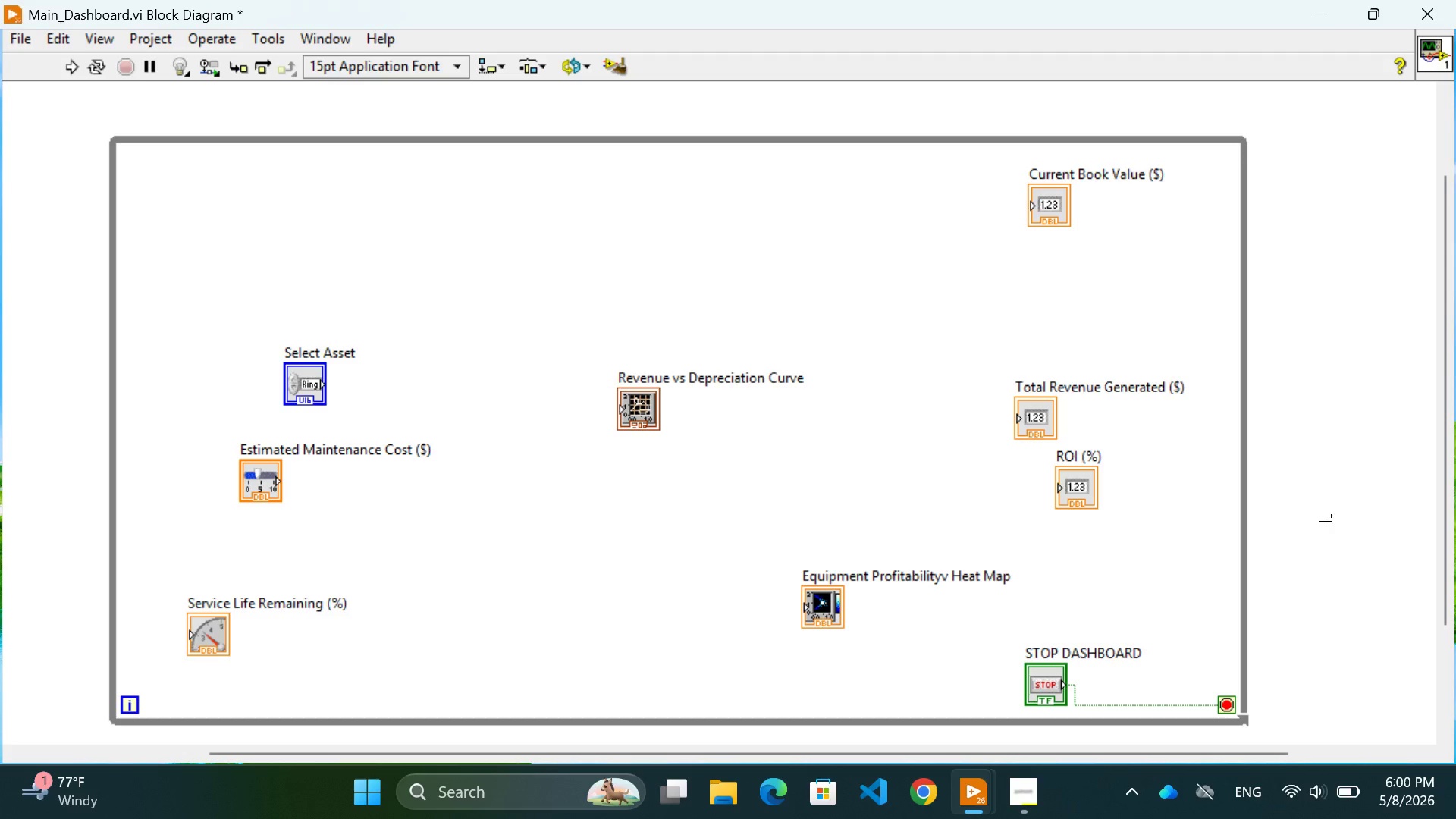 
wait(72.86)
 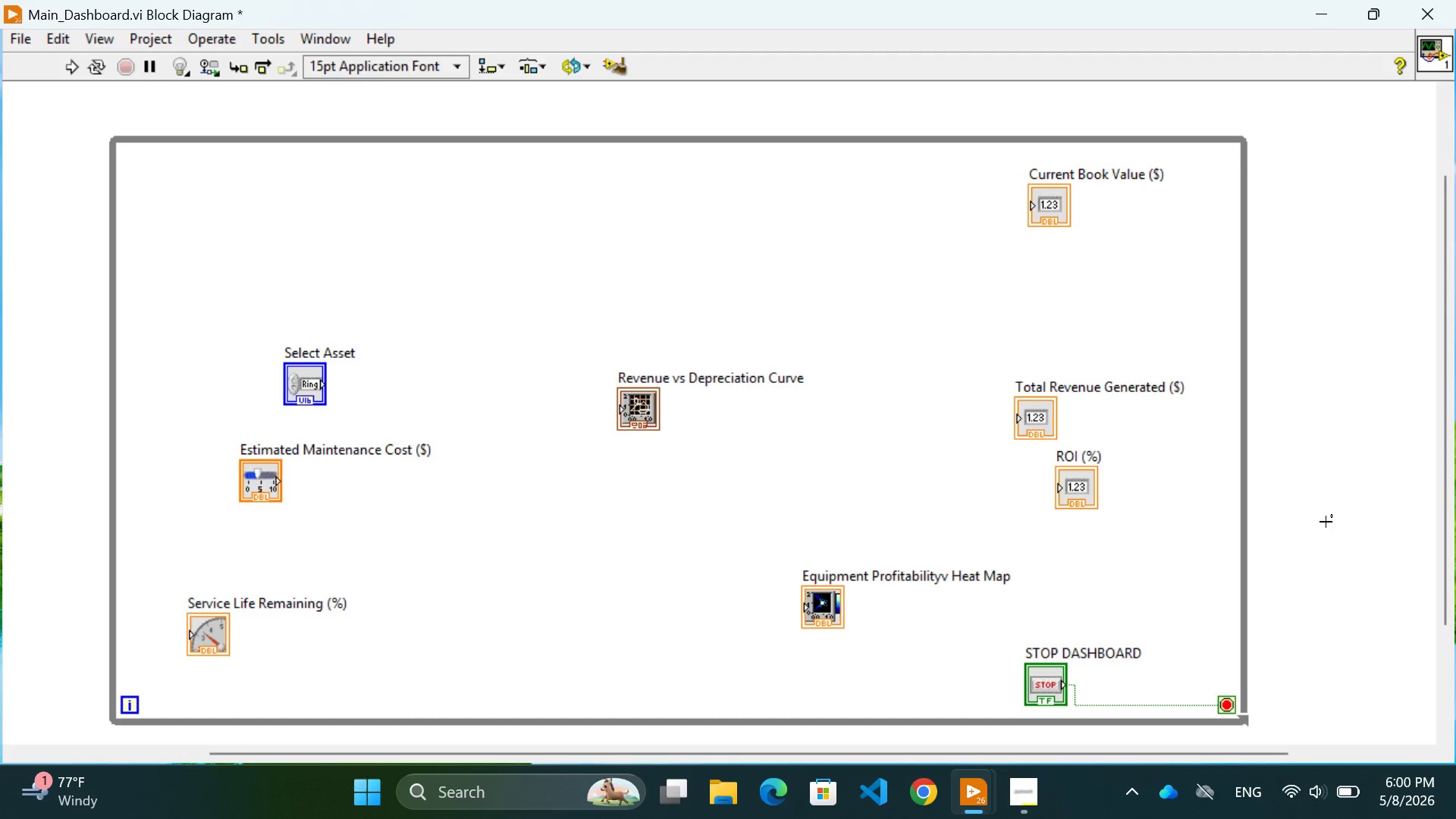 
scroll: coordinate [821, 548], scroll_direction: down, amount: 1.0
 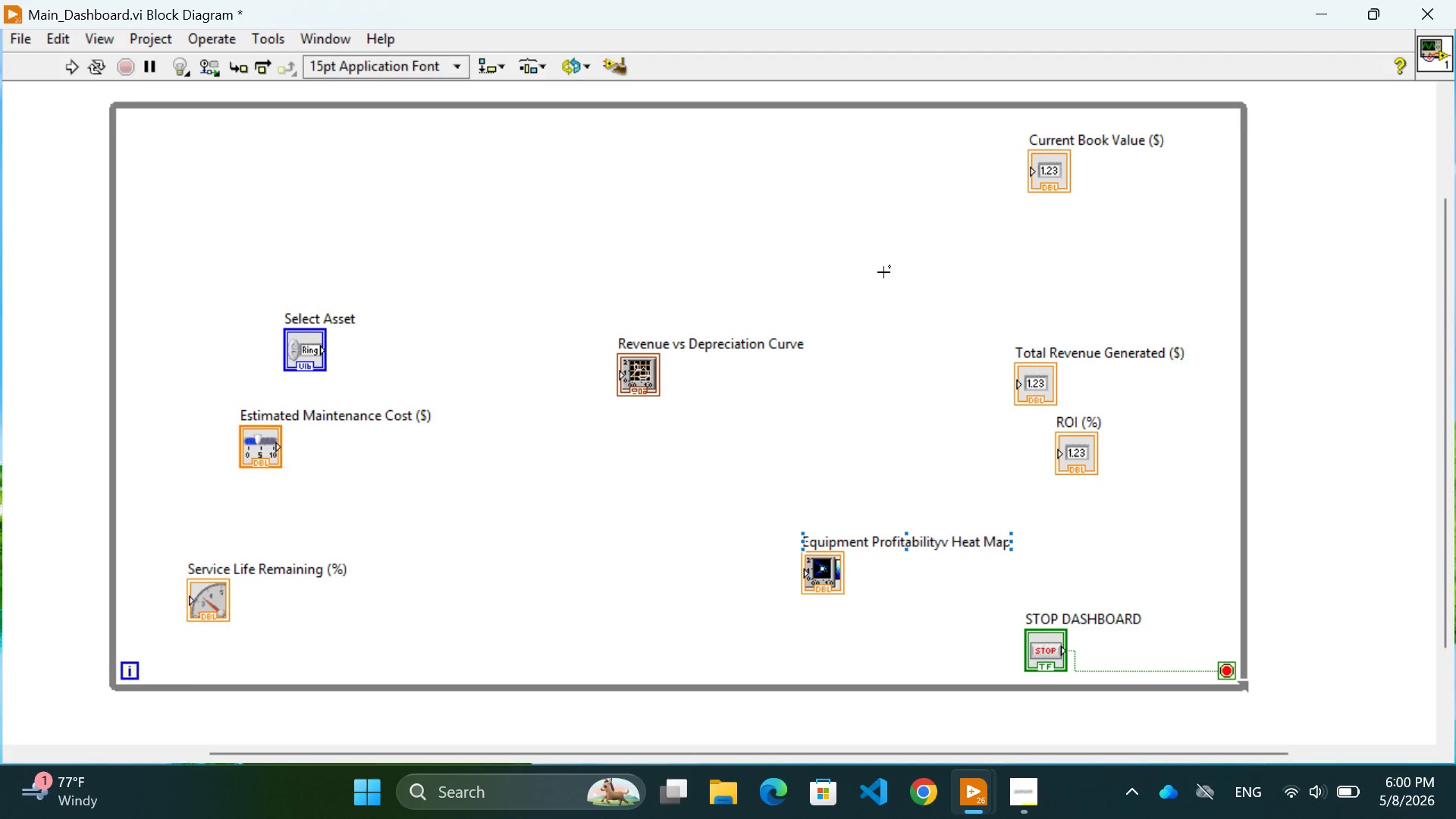 
right_click([855, 215])
 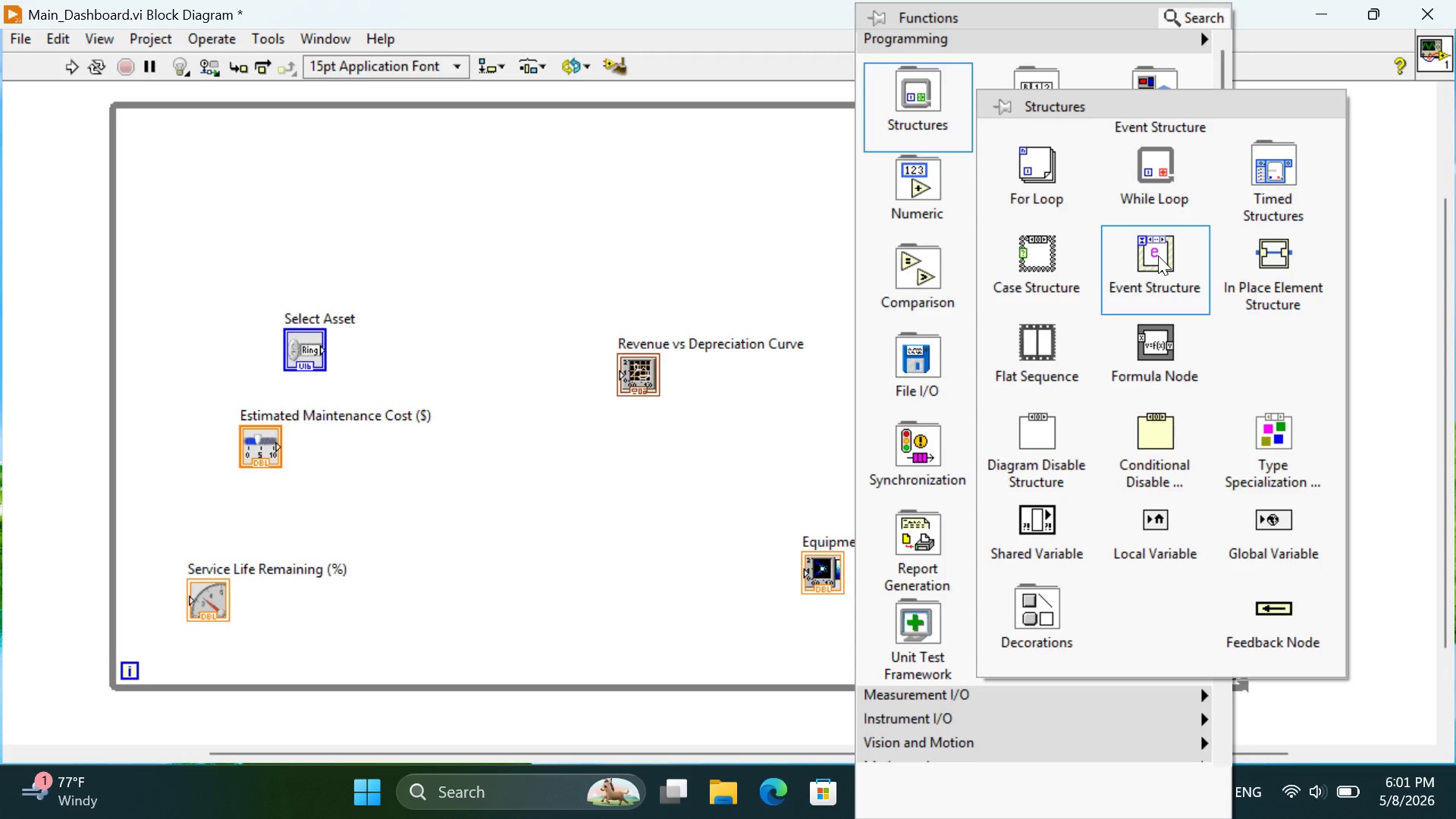 
wait(50.36)
 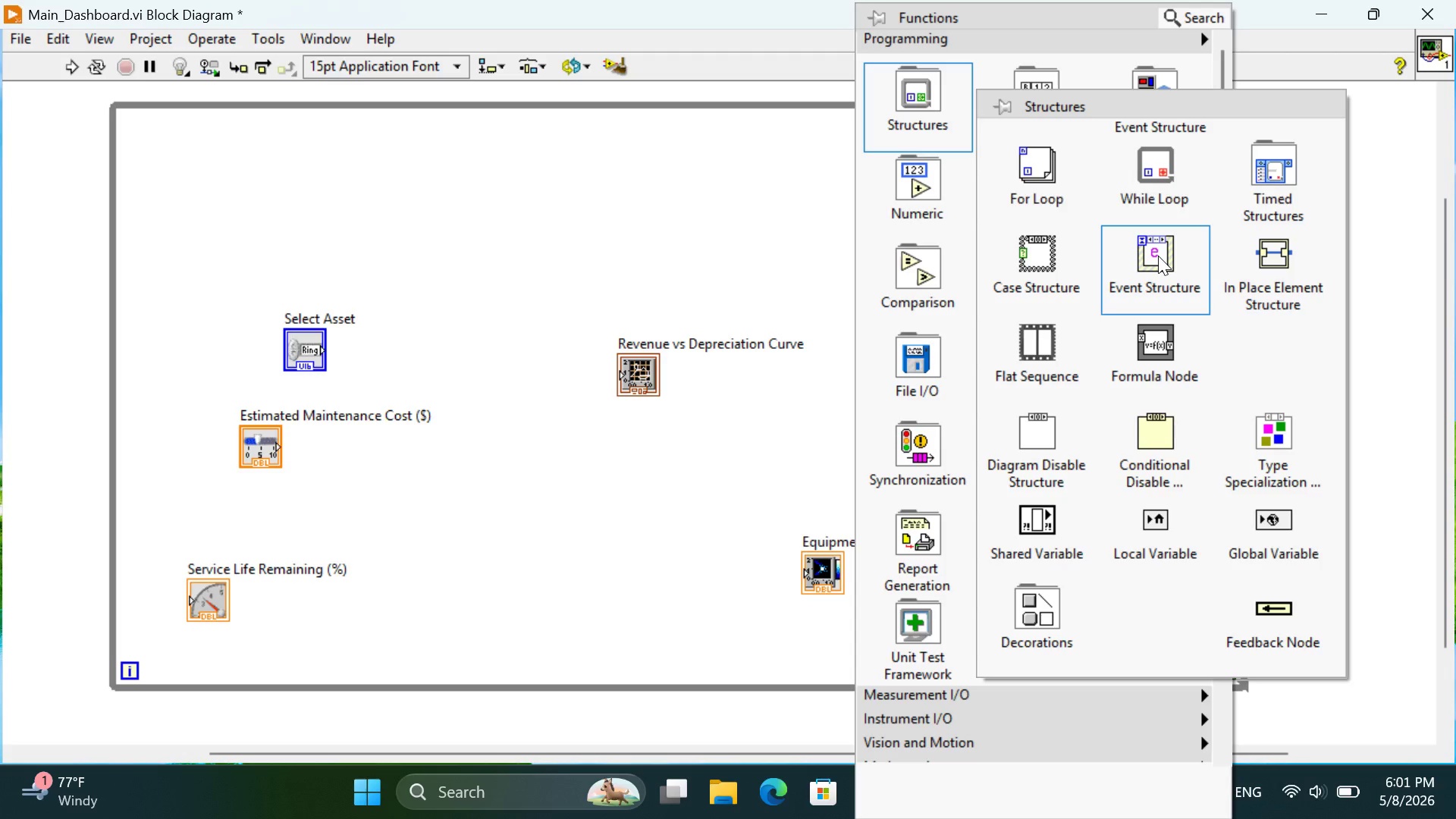 
left_click([1158, 257])
 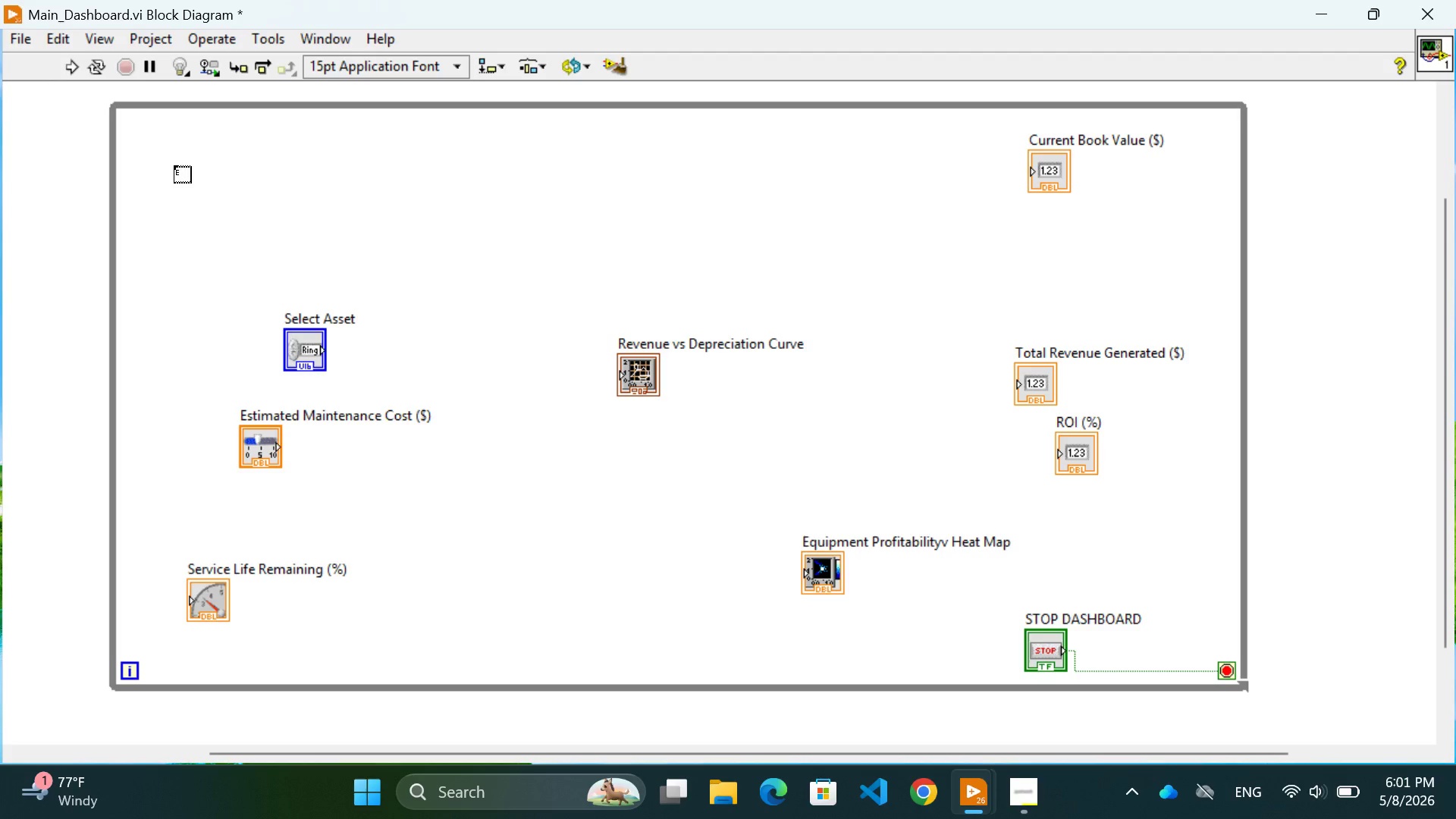 
wait(5.86)
 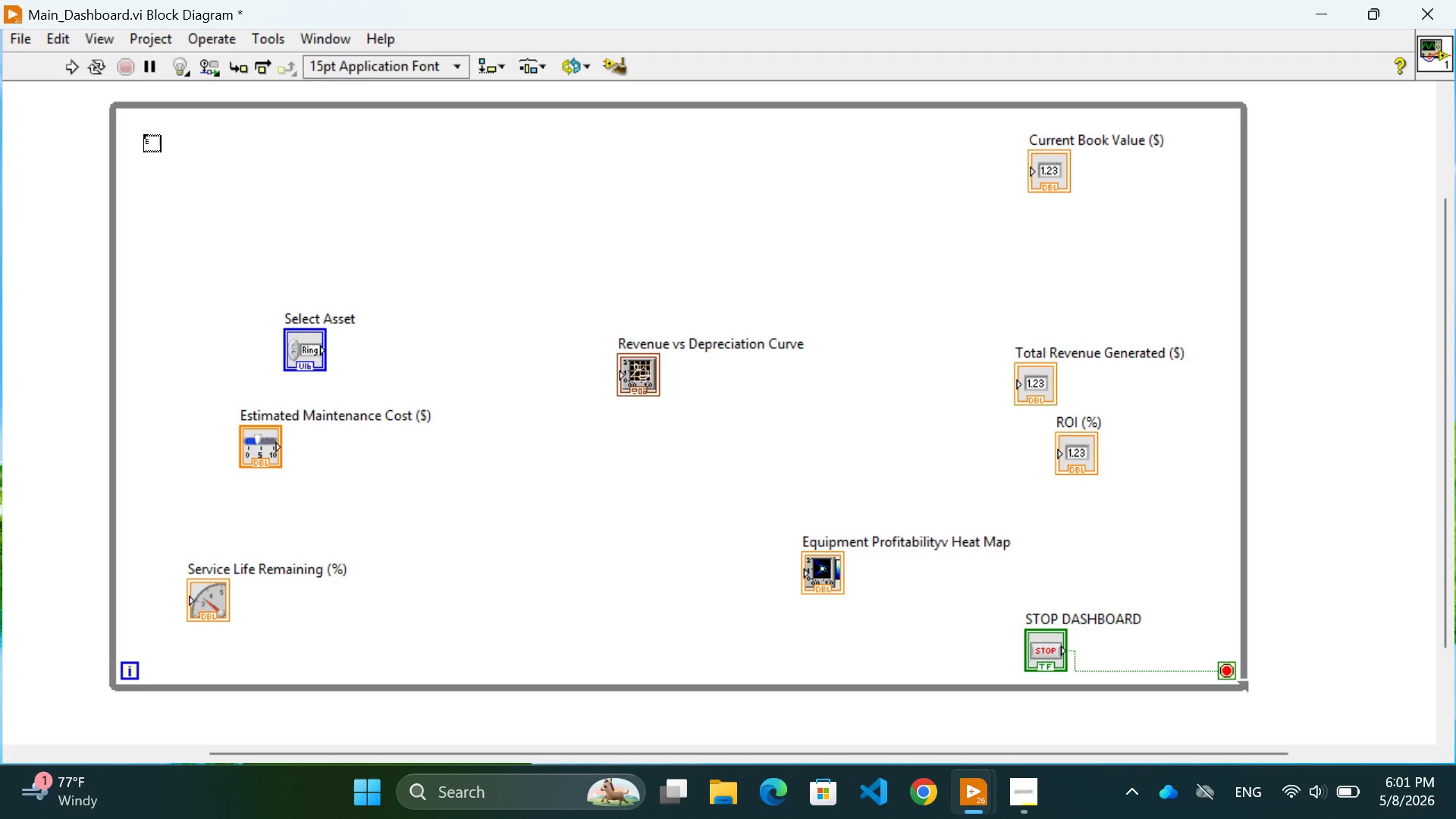 
left_click([1341, 244])
 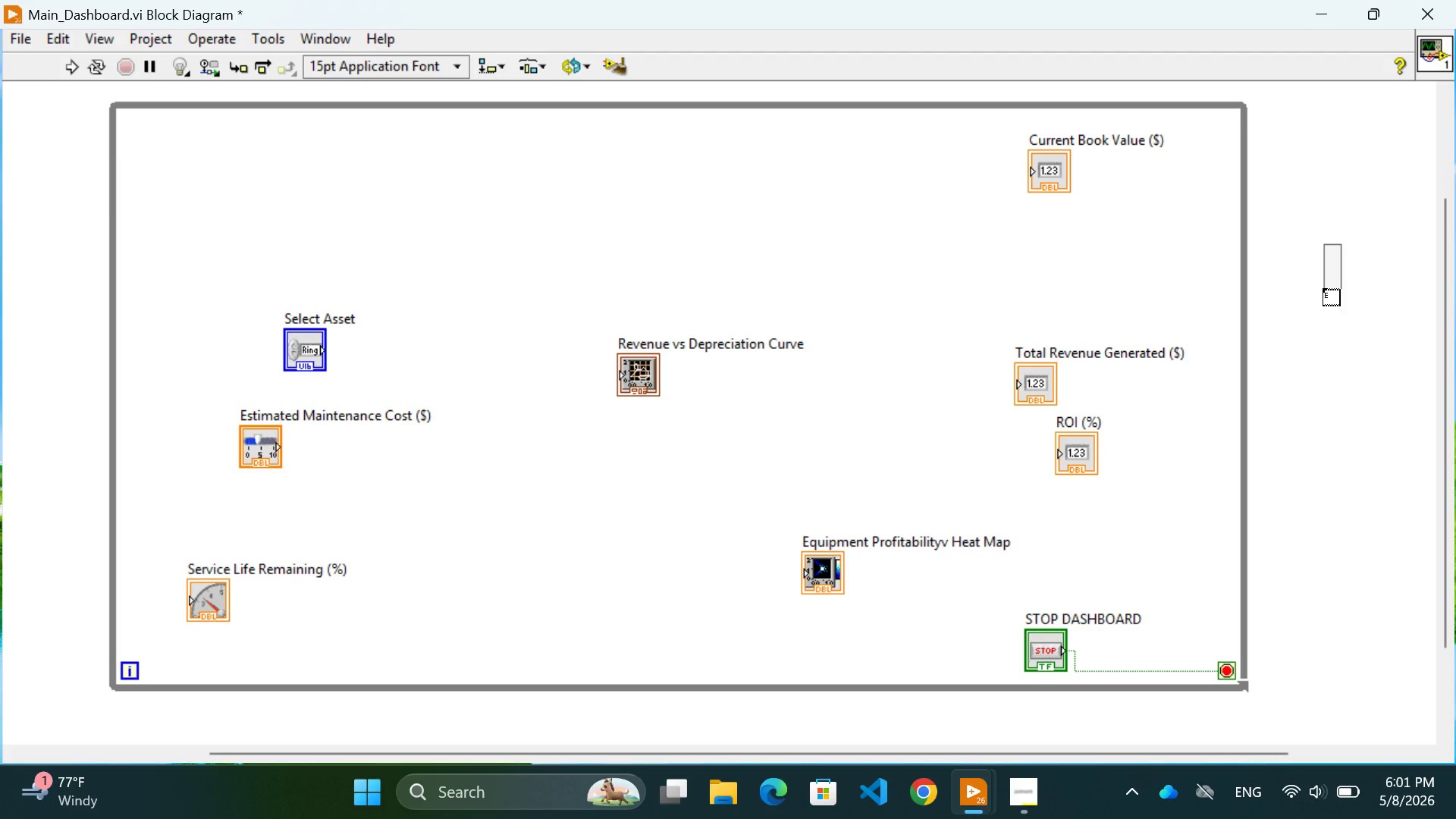 
double_click([1323, 288])
 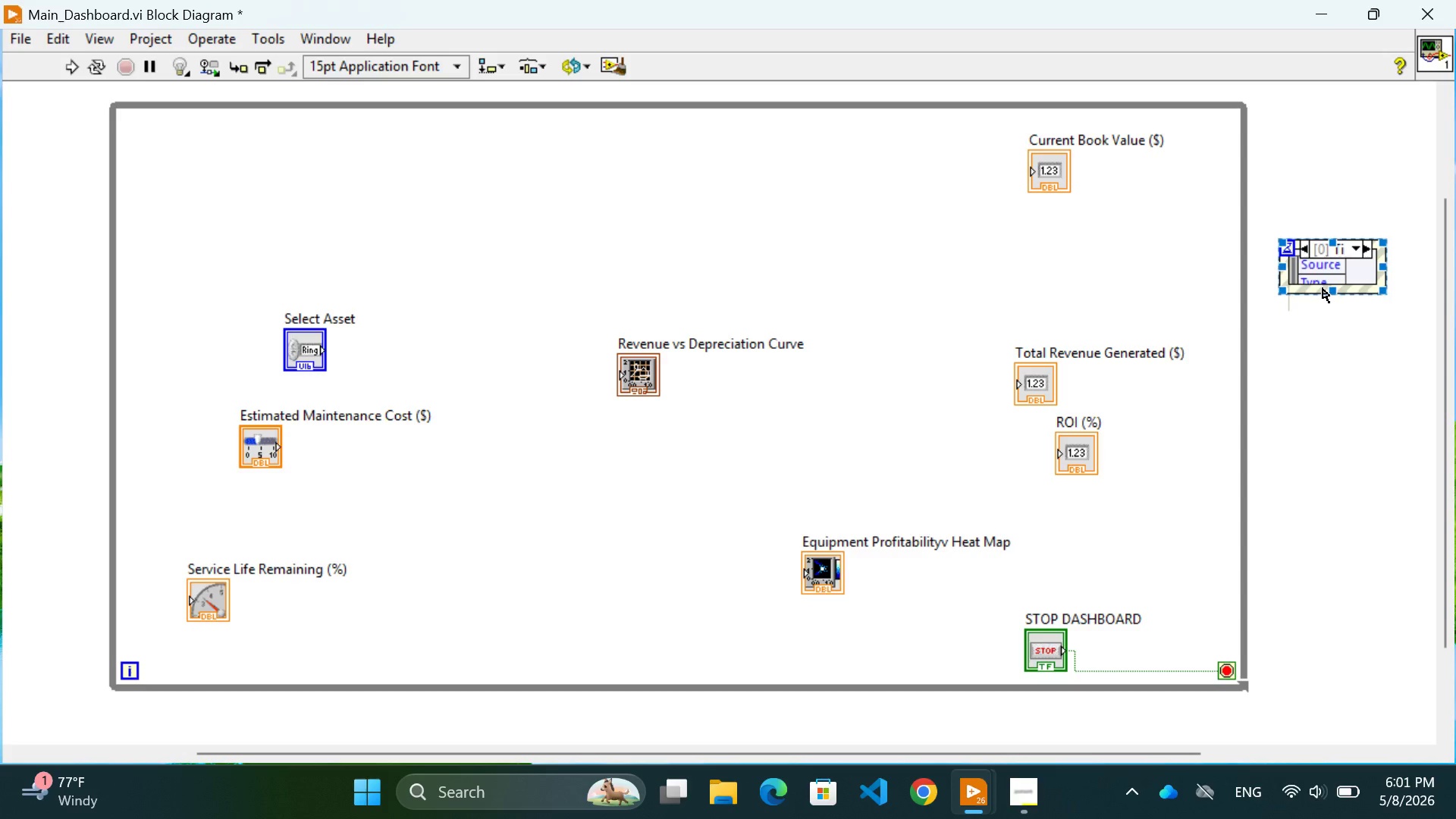 
key(Control+Z)
 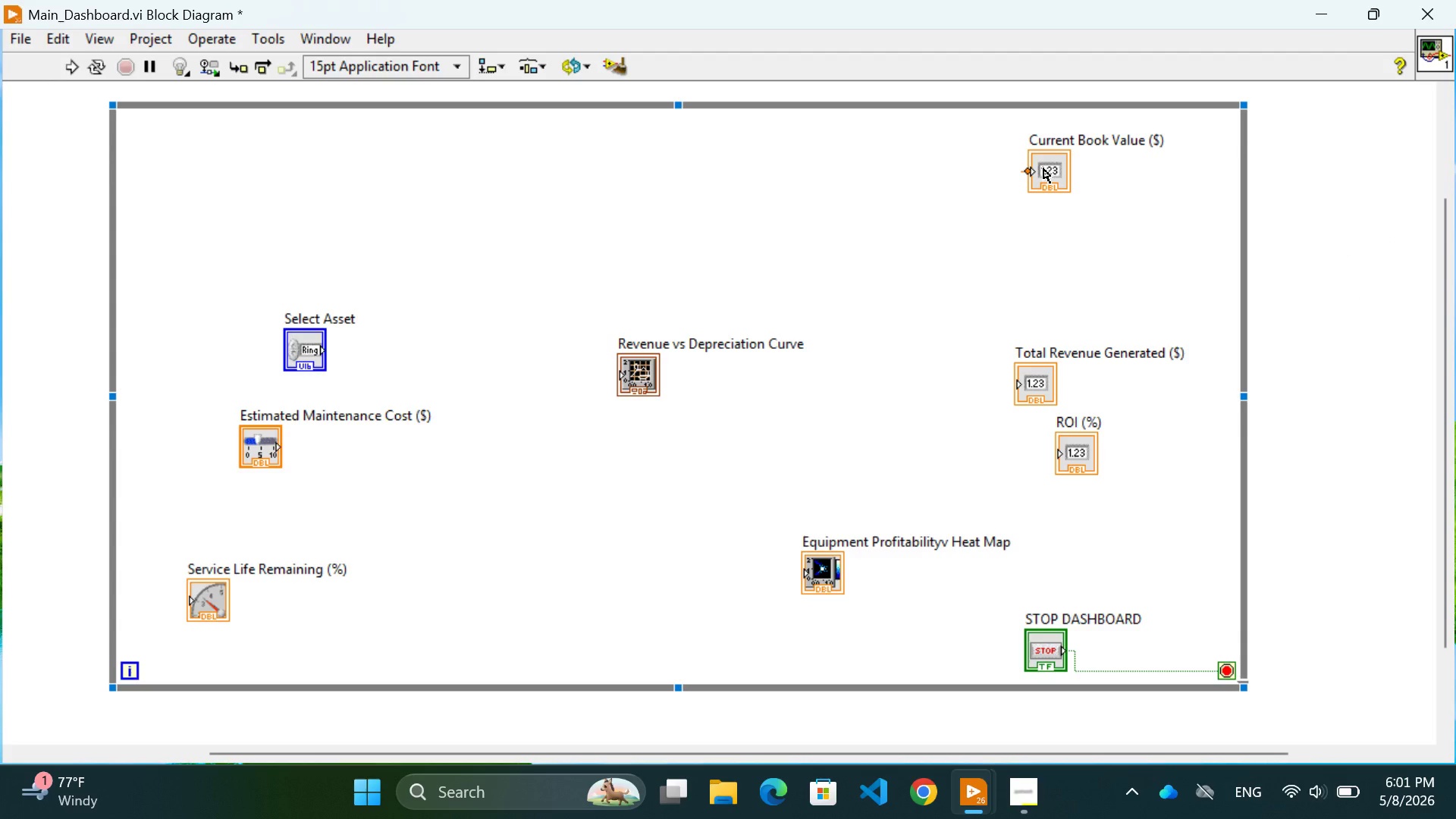 
left_click_drag(start_coordinate=[1043, 168], to_coordinate=[1028, 256])
 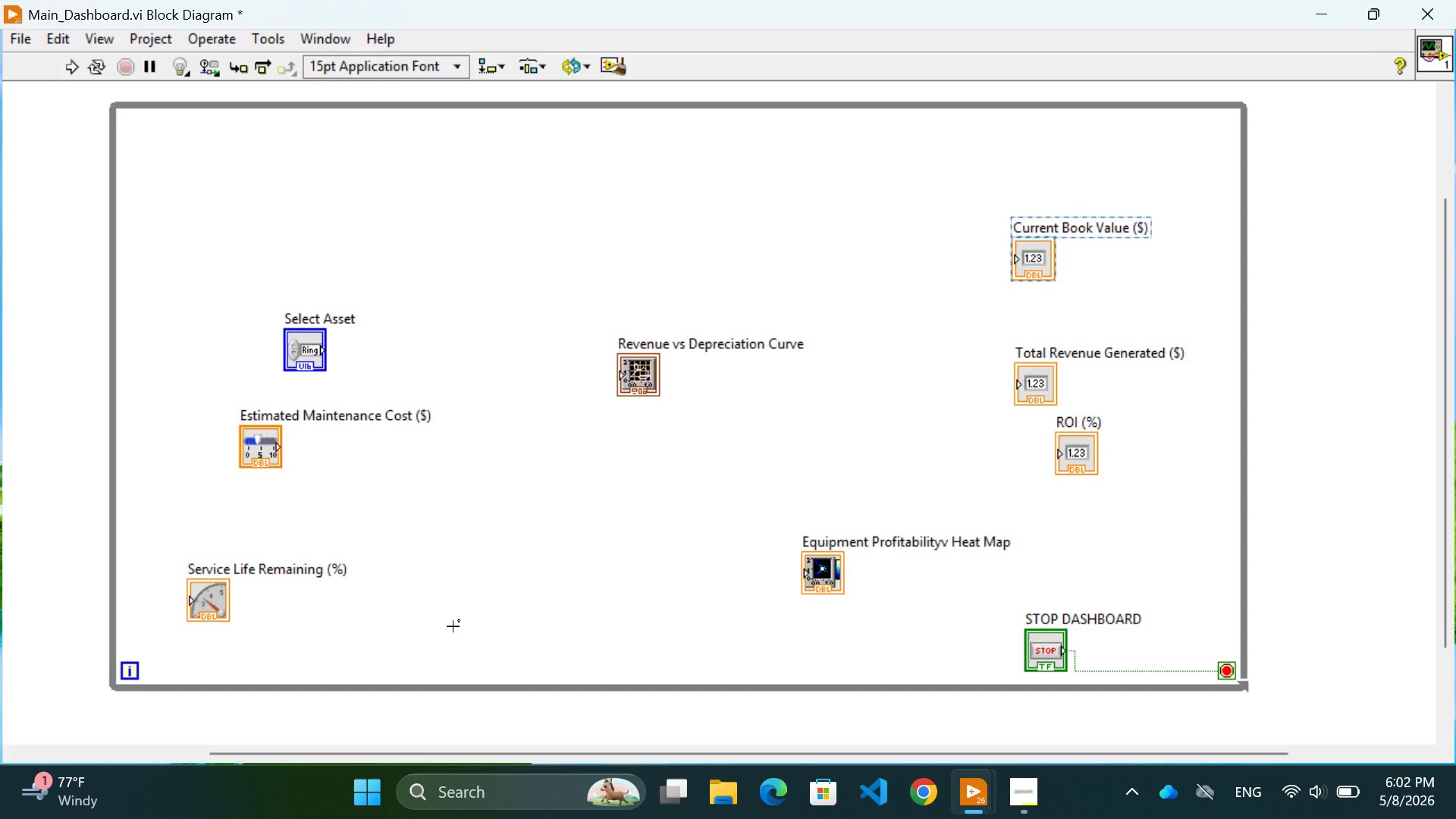 
wait(83.42)
 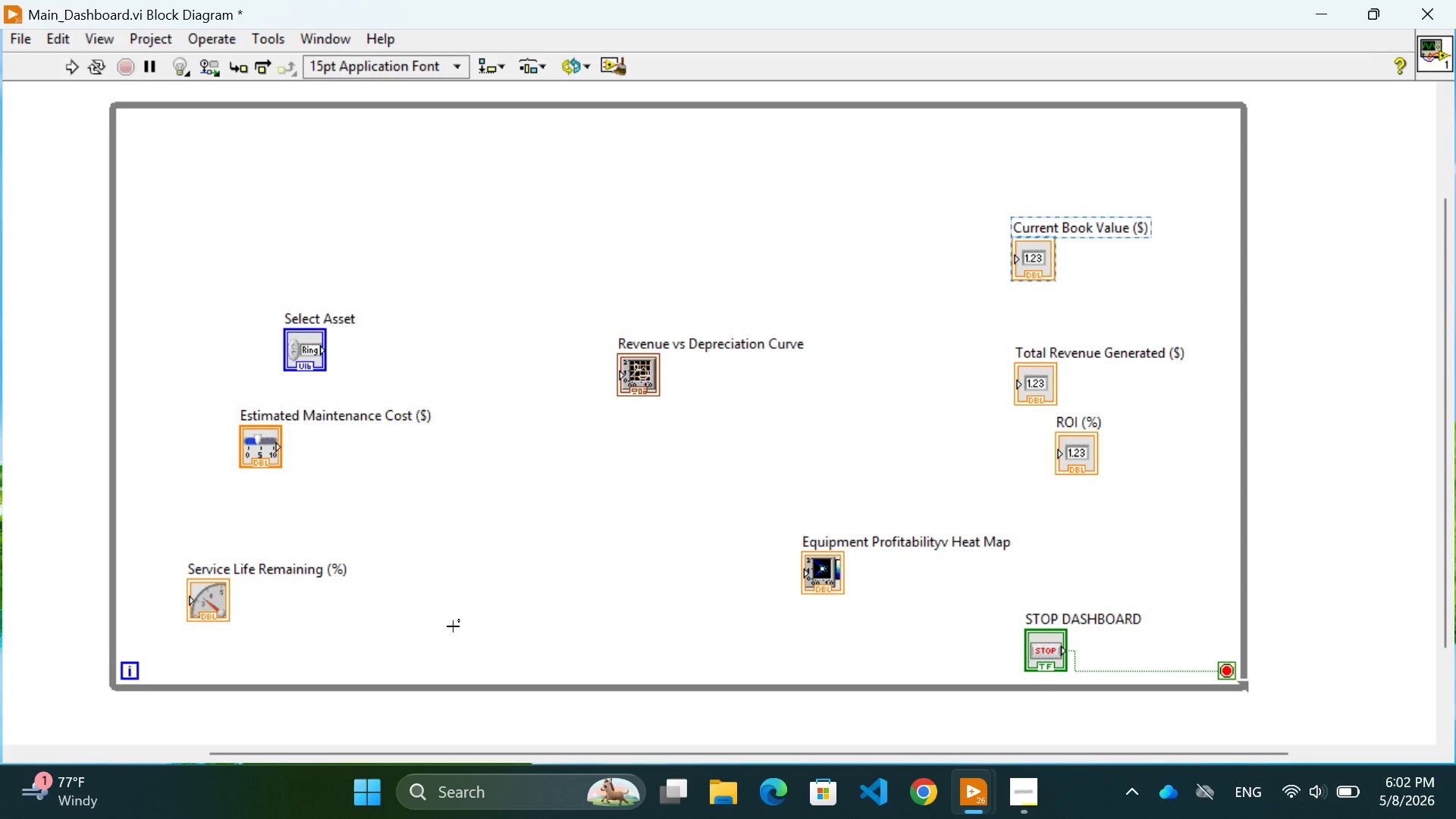 
left_click([522, 268])
 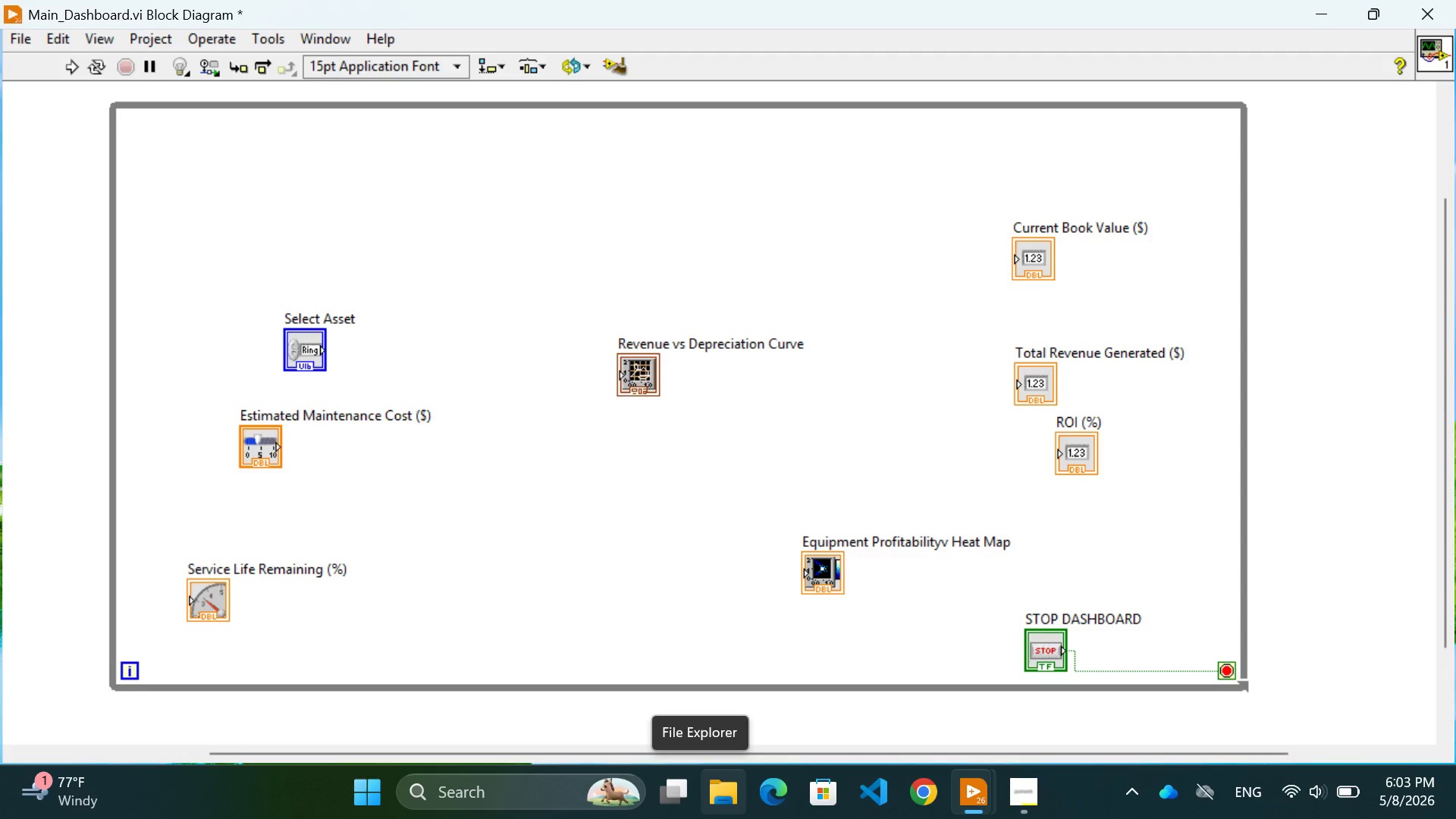 
wait(28.27)
 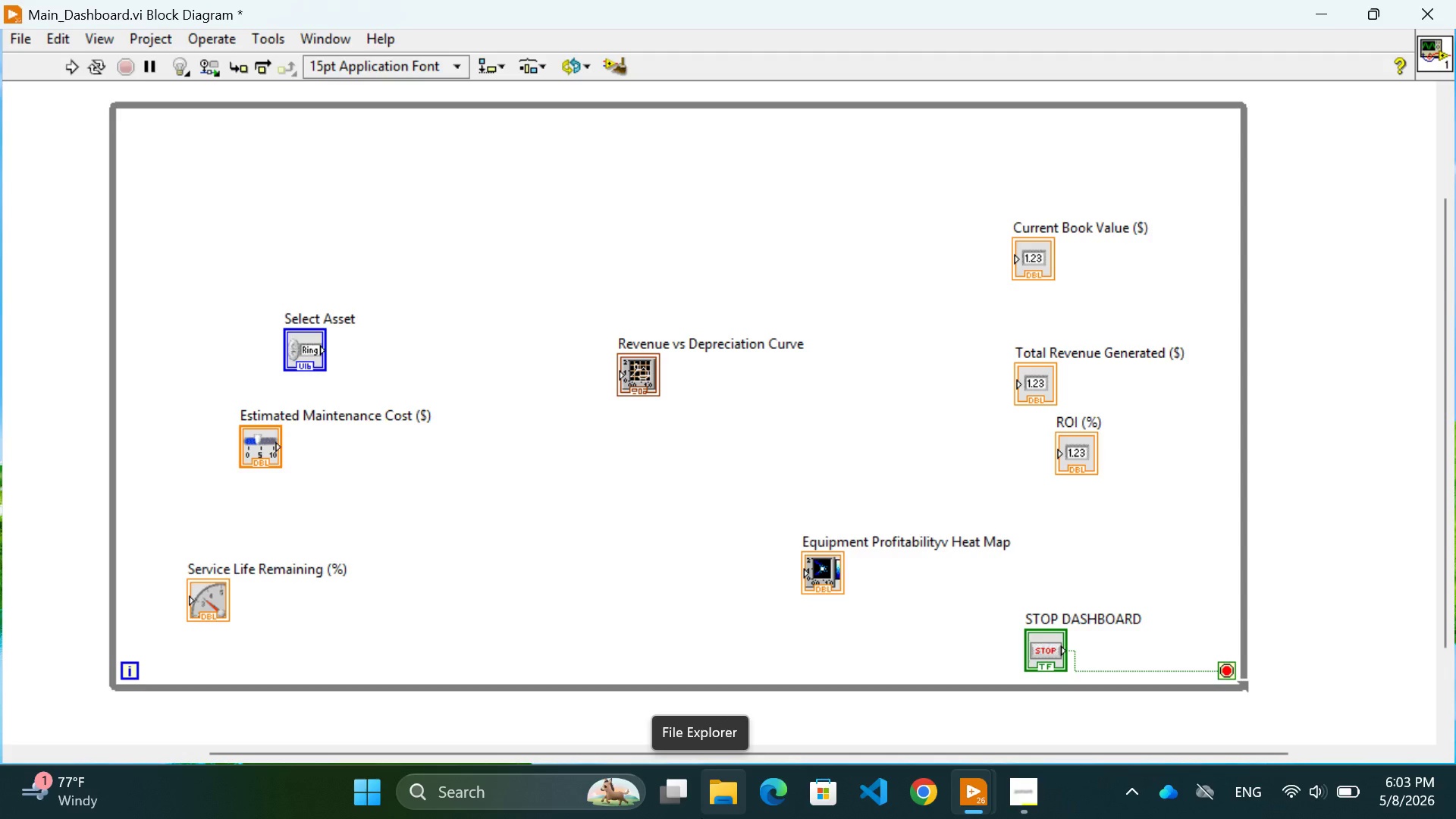 
left_click([579, 447])
 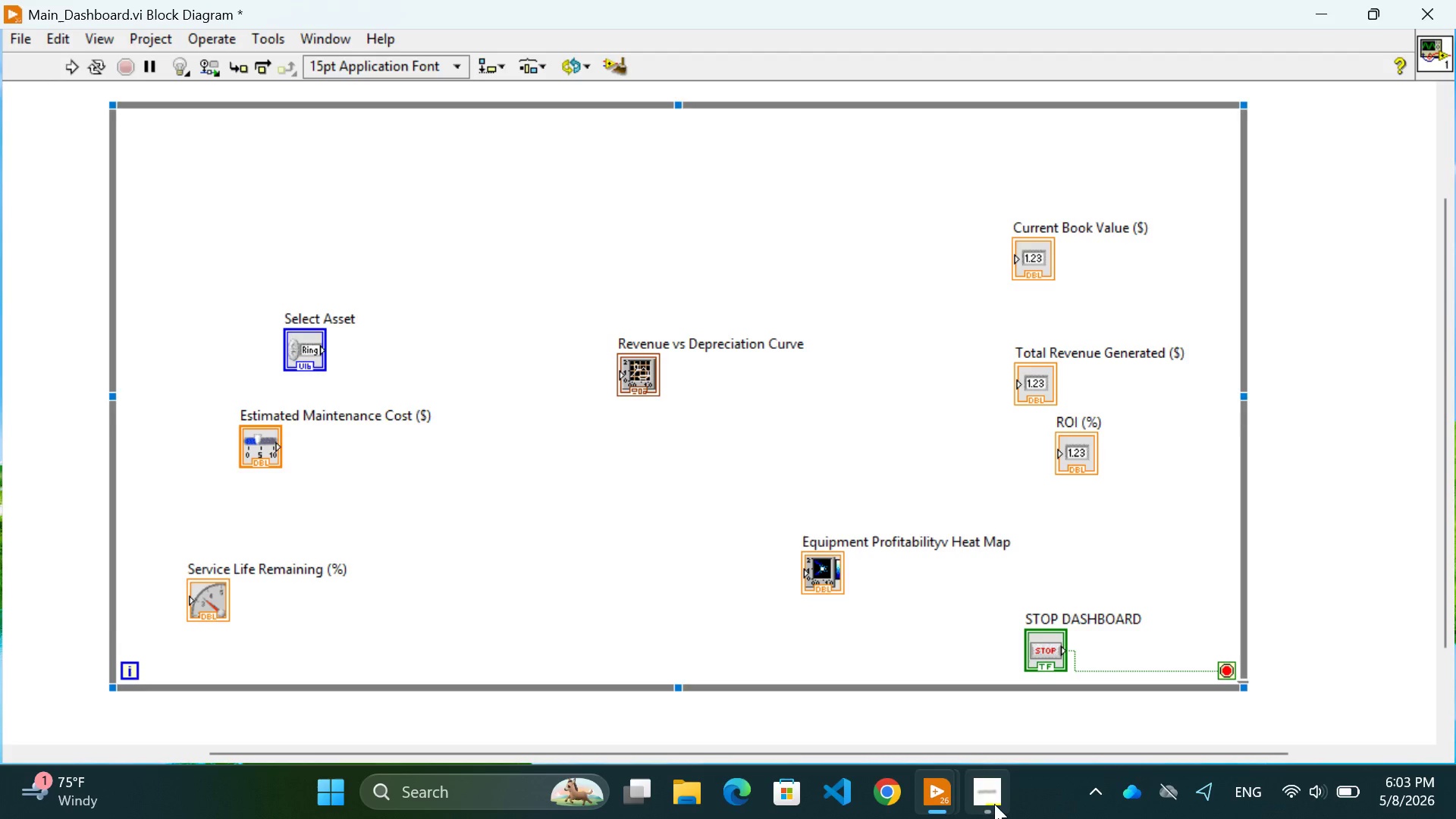 
left_click([994, 804])